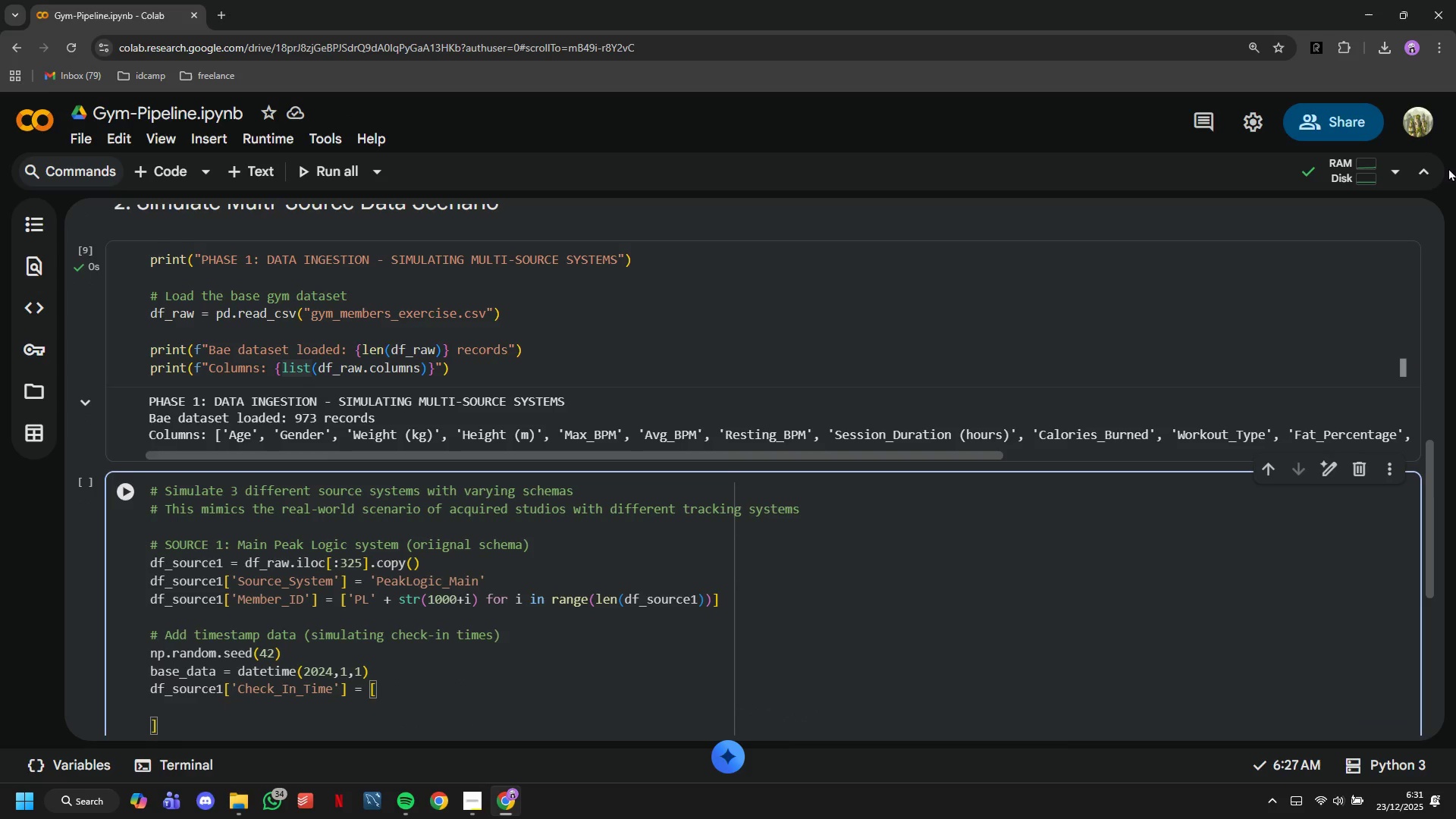 
type(base+)
key(Backspace)
type(_data + timedelta(days=np)
 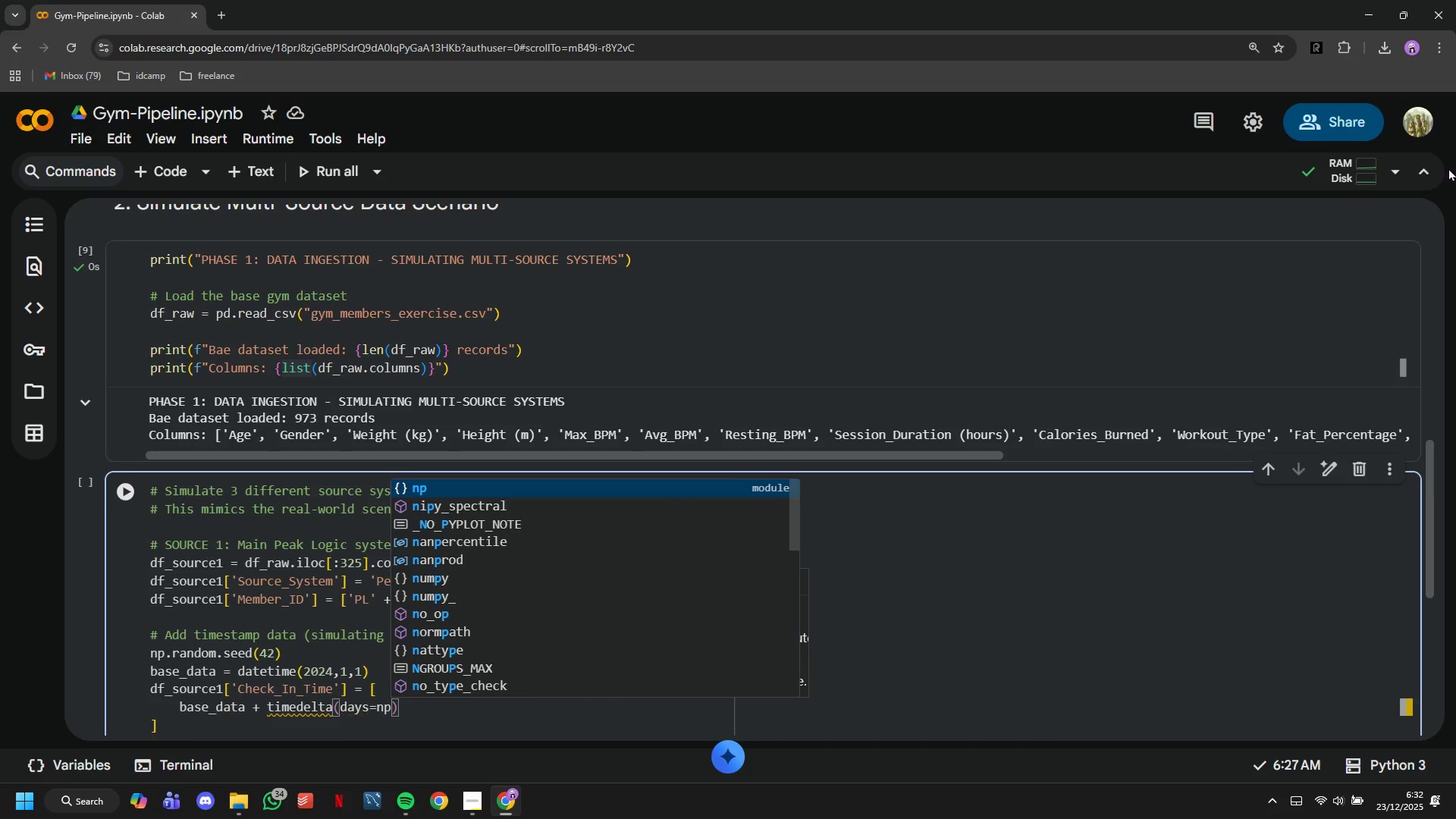 
type(.random)
 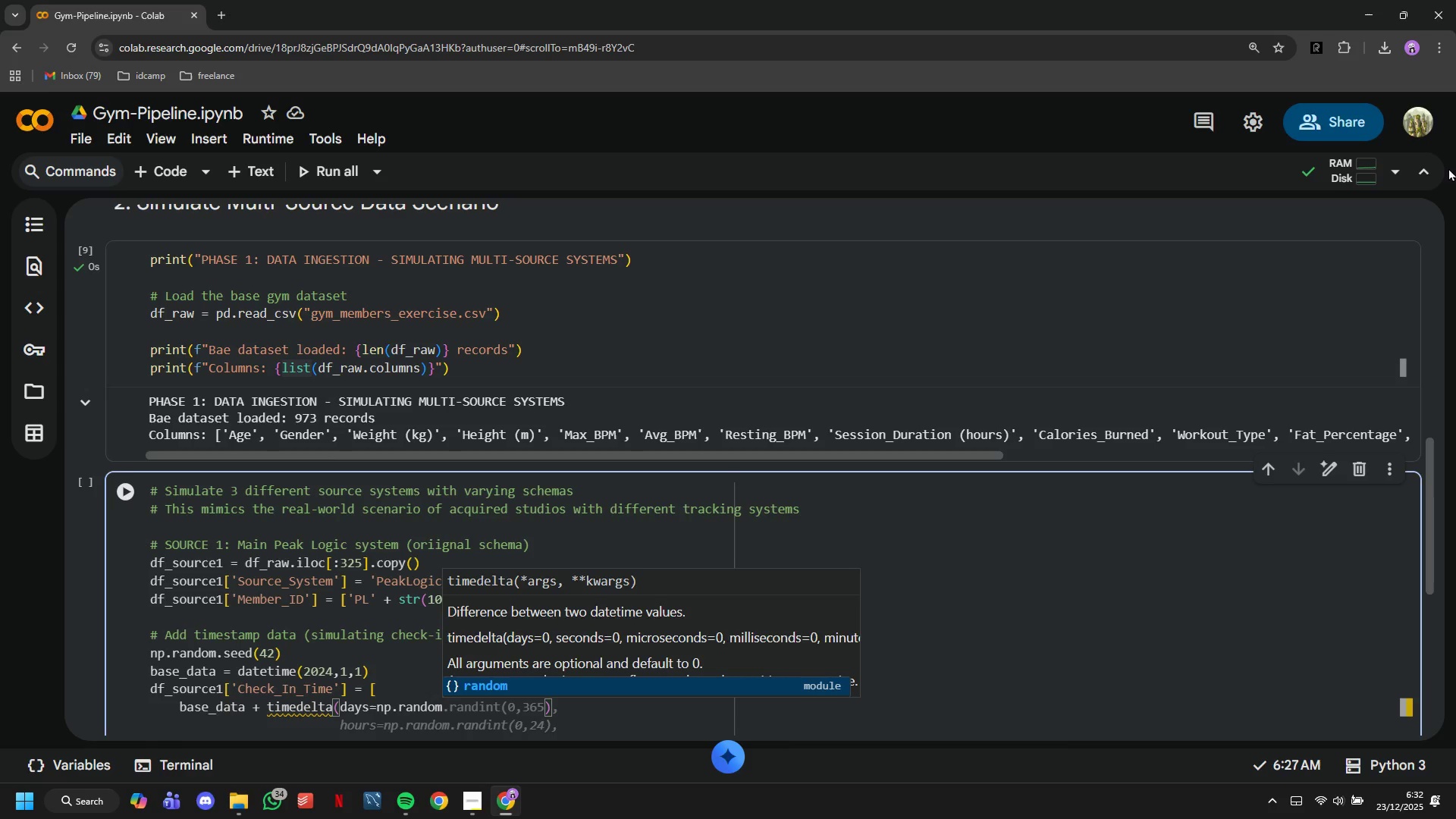 
type(.)
key(Backspace)
type(mr)
key(Backspace)
key(Backspace)
type(.radint(0,180)
 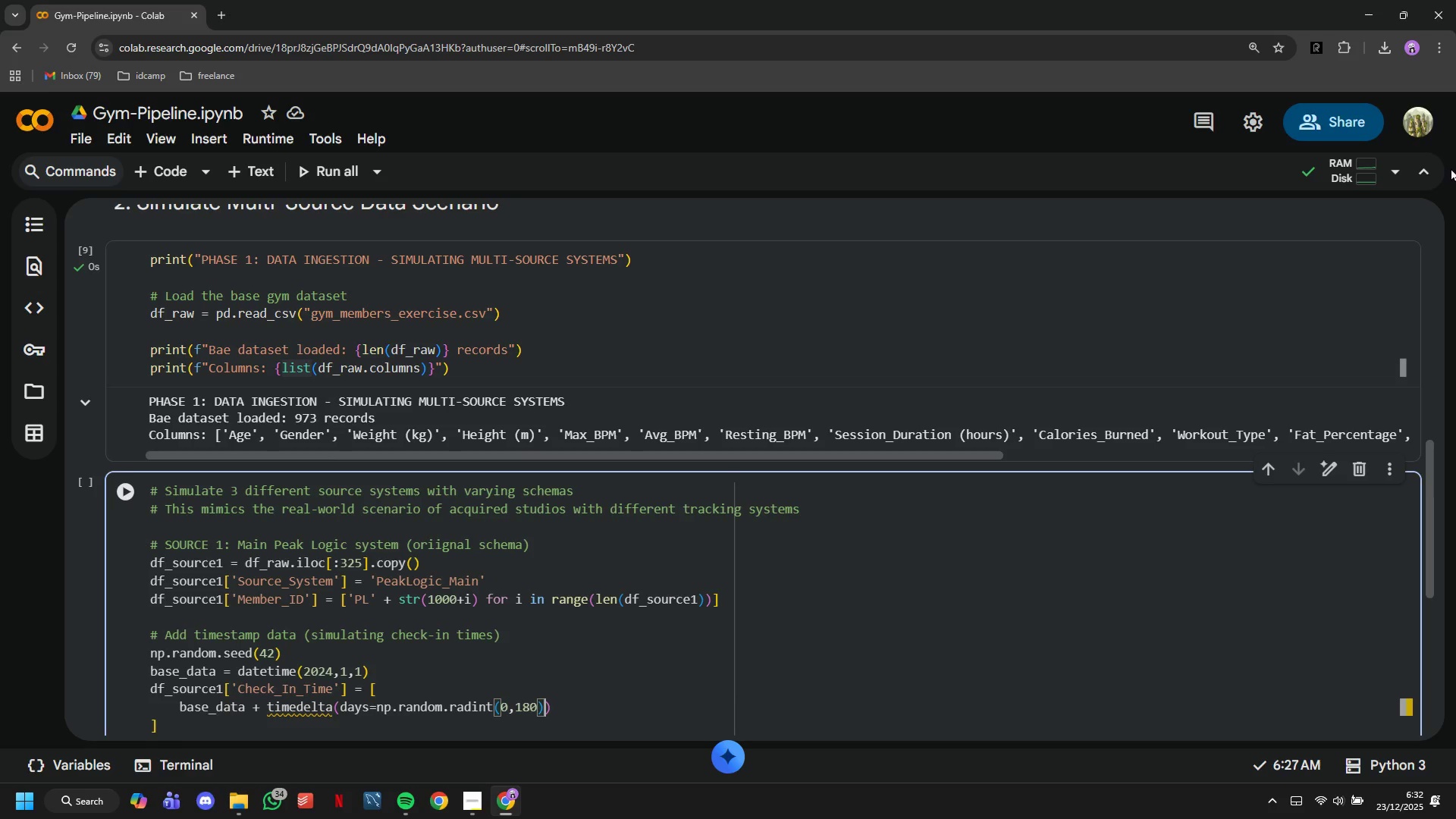 
 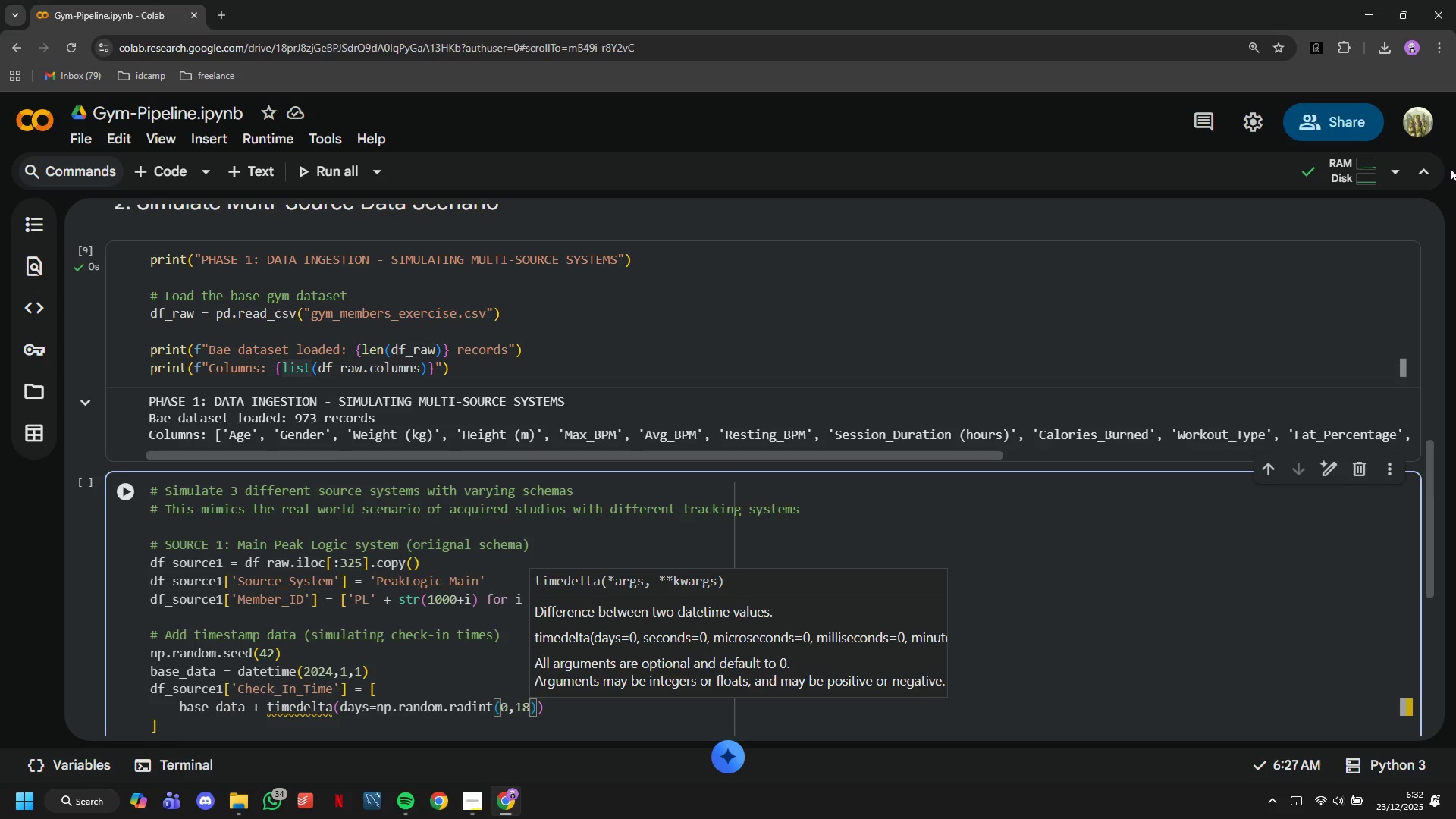 
key(ArrowRight)
 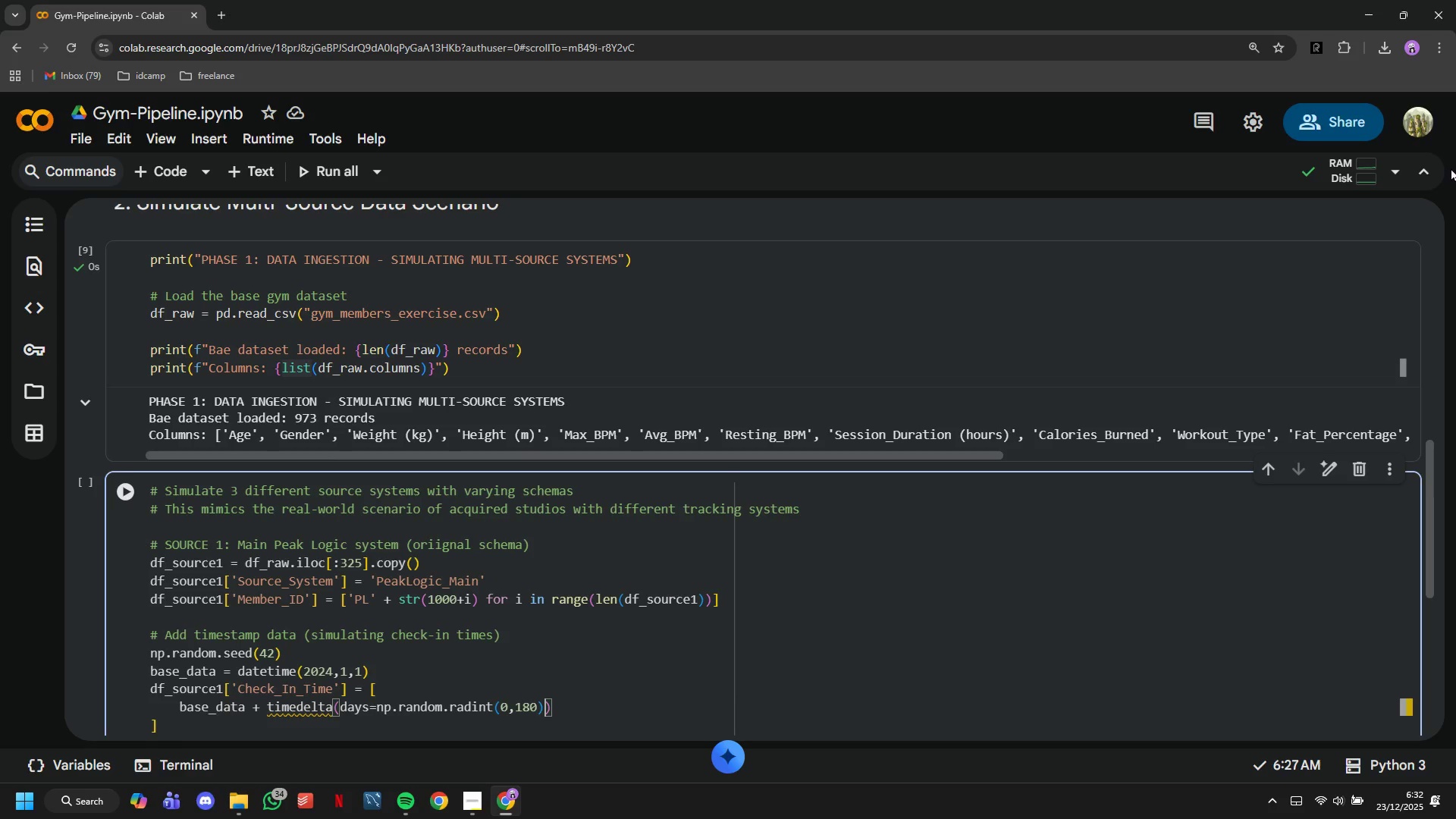 
key(Comma)
 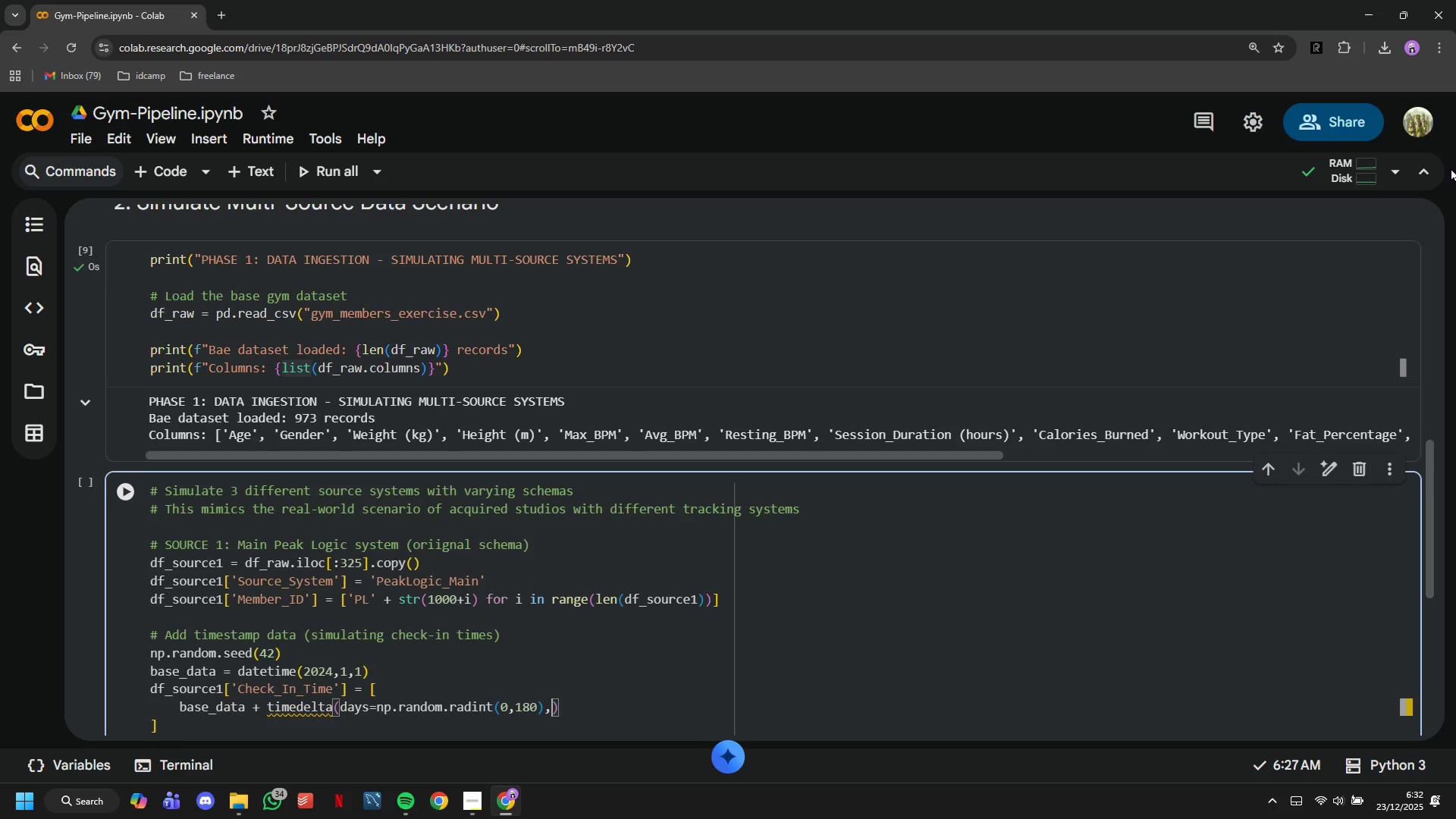 
key(Enter)
 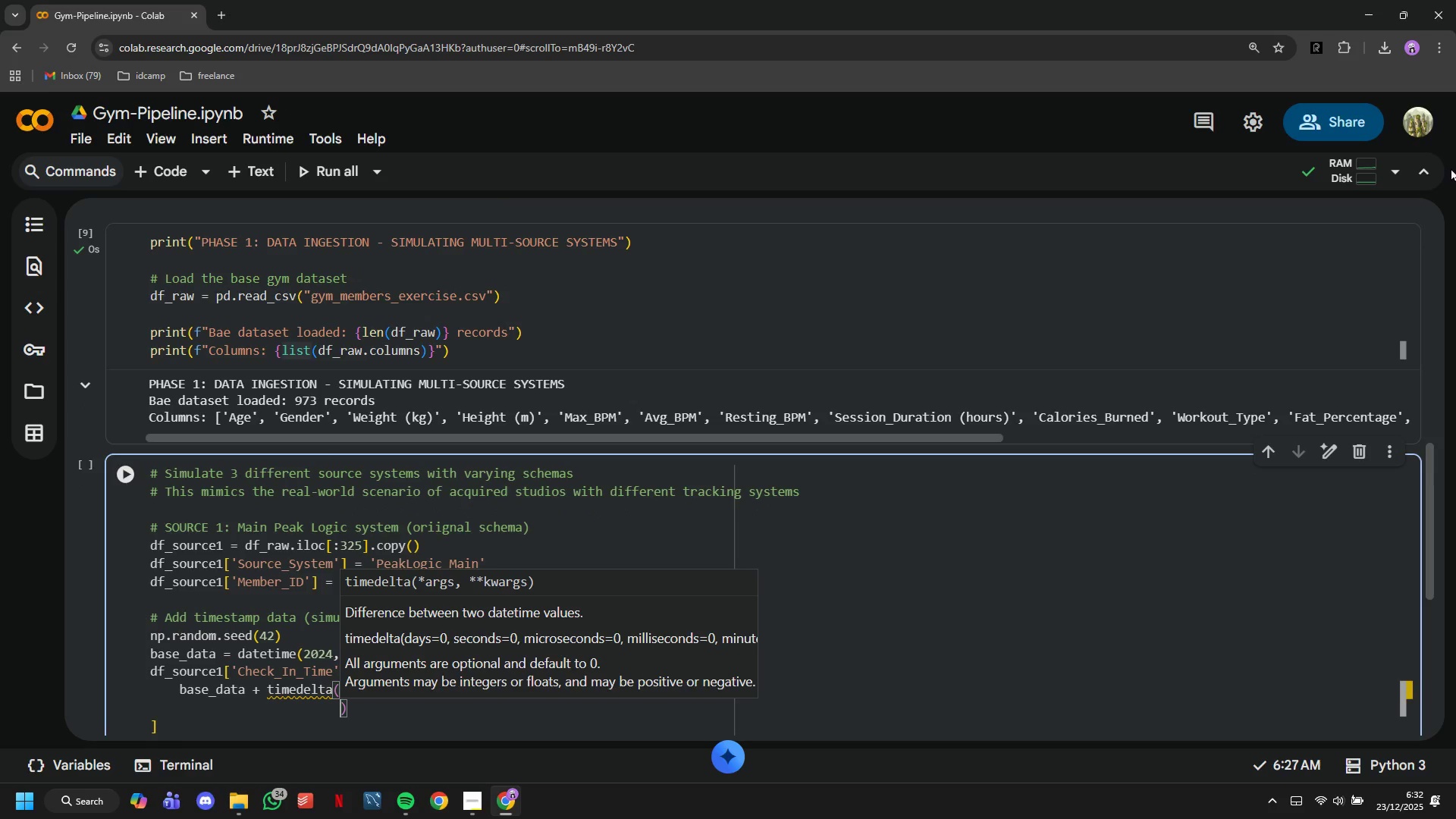 
type(hours=np.random)
 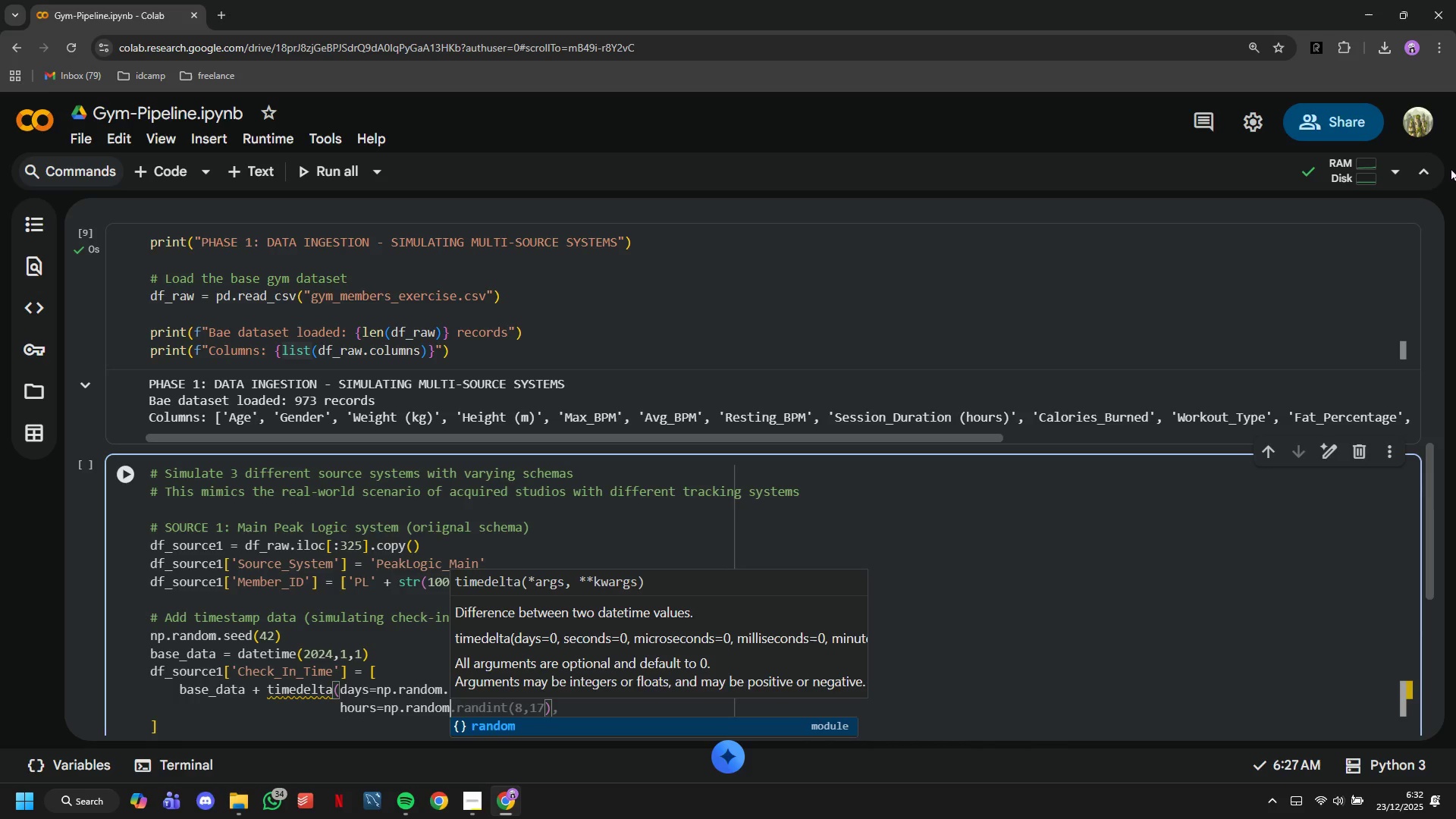 
wait(11.17)
 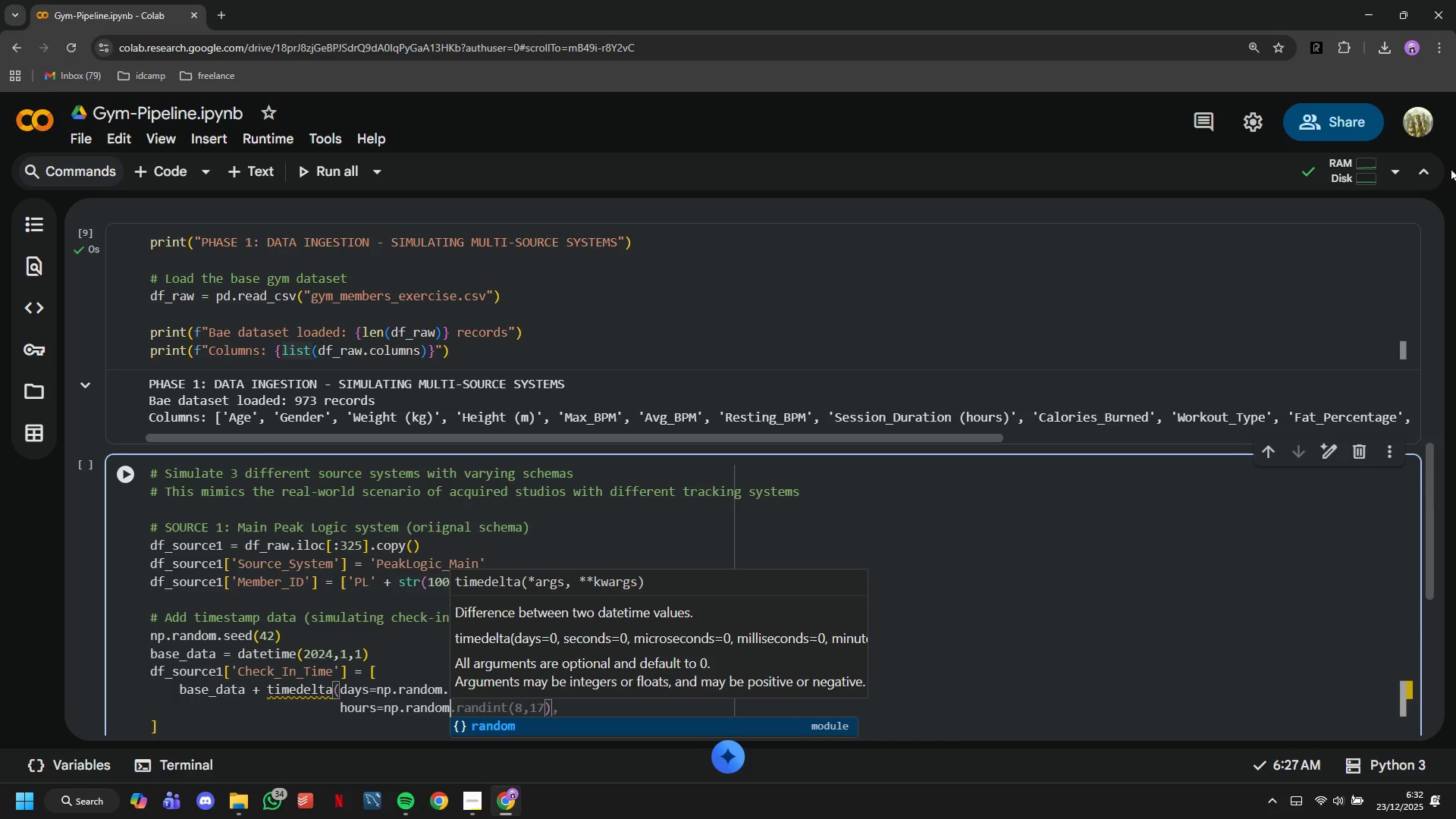 
type(.randint(6,23)
 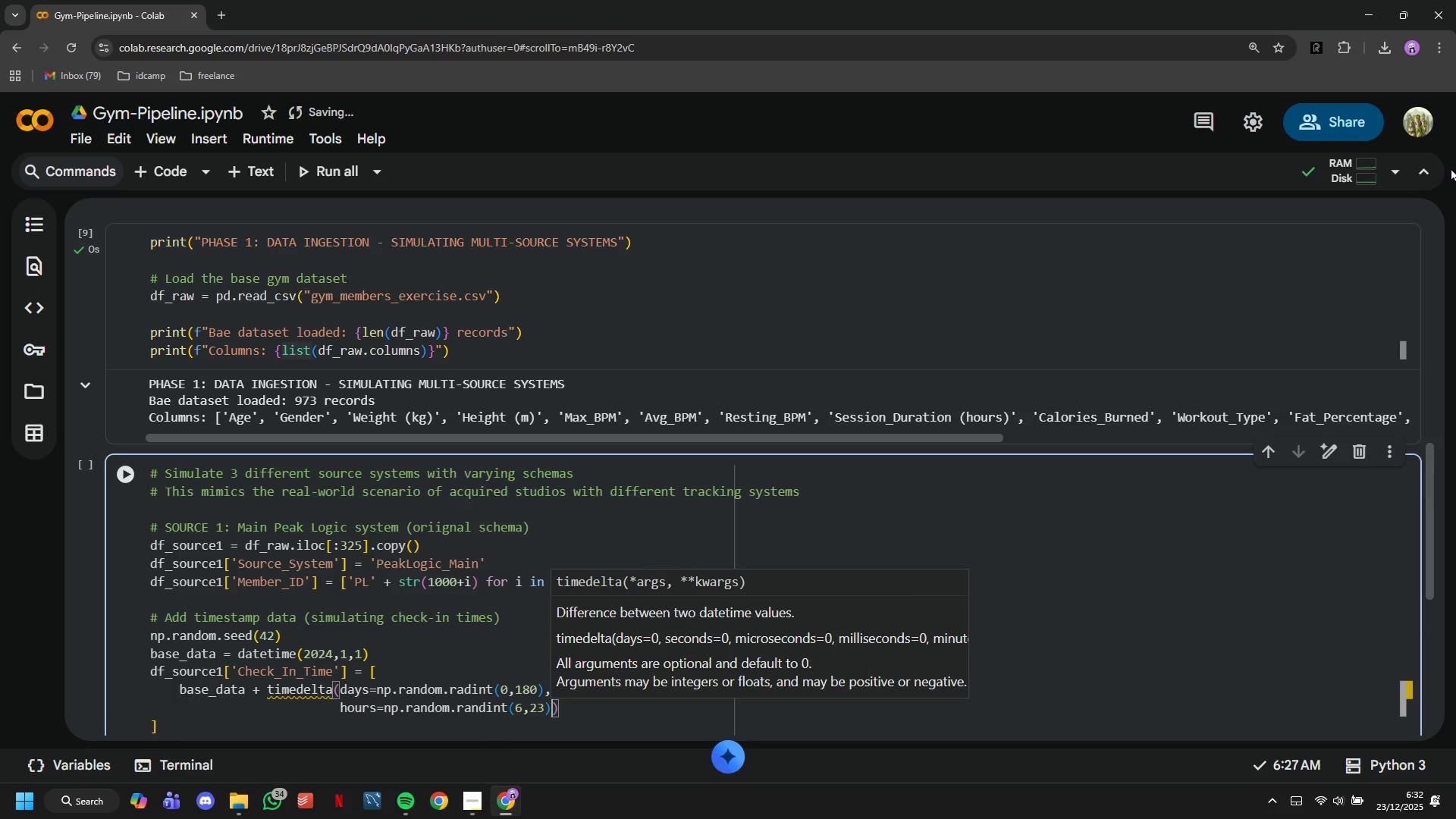 
 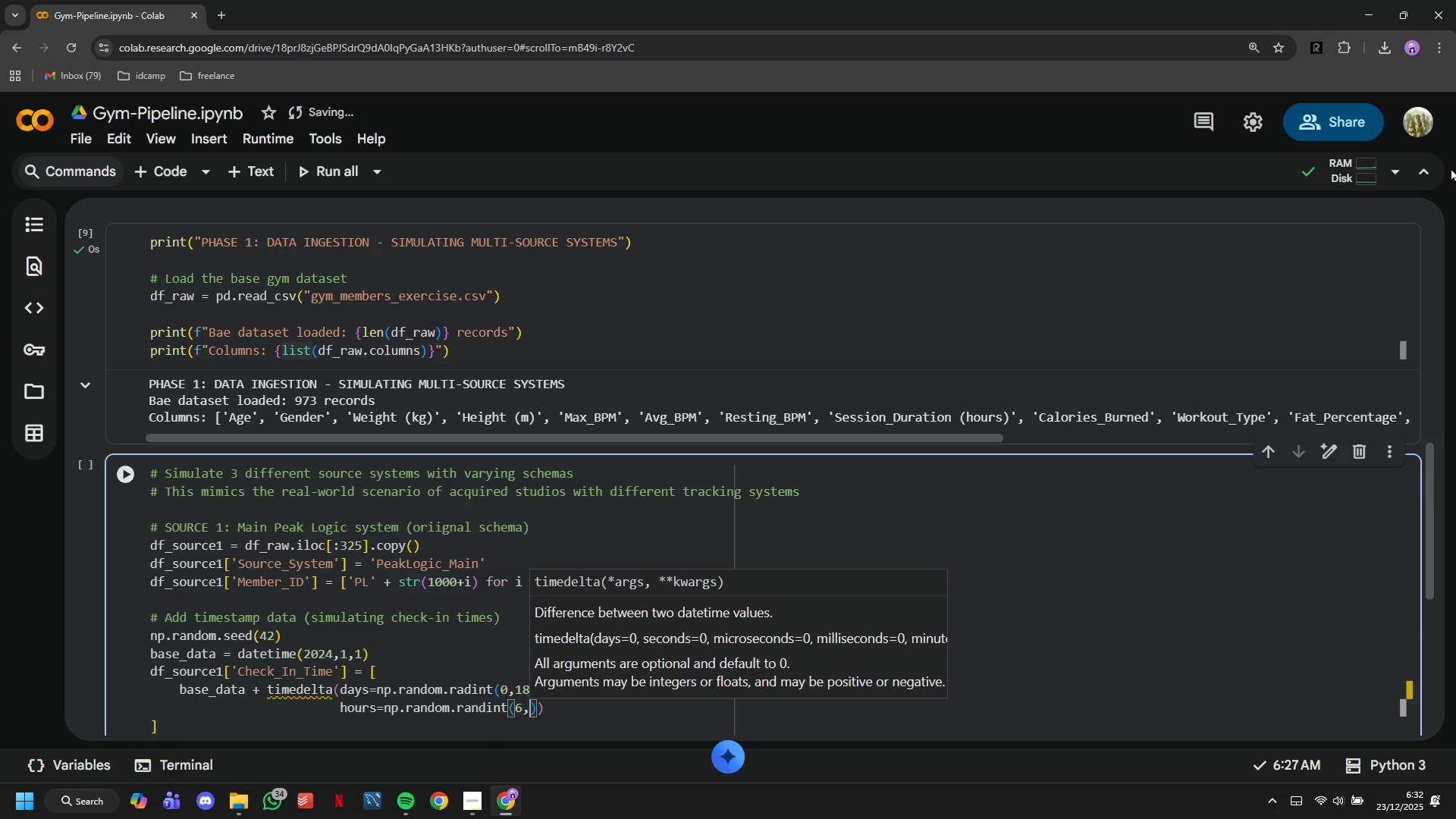 
key(ArrowRight)
 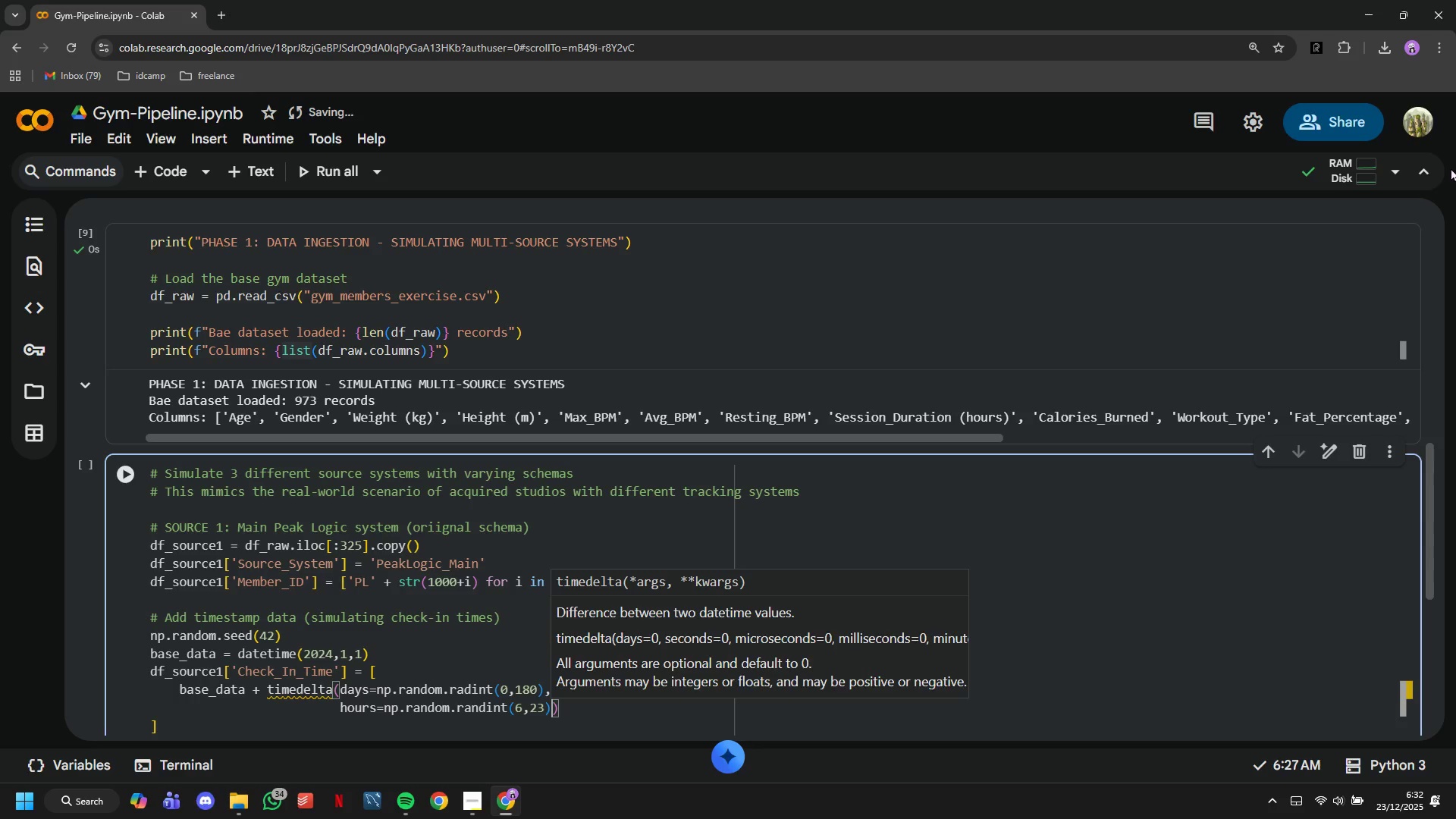 
key(Comma)
 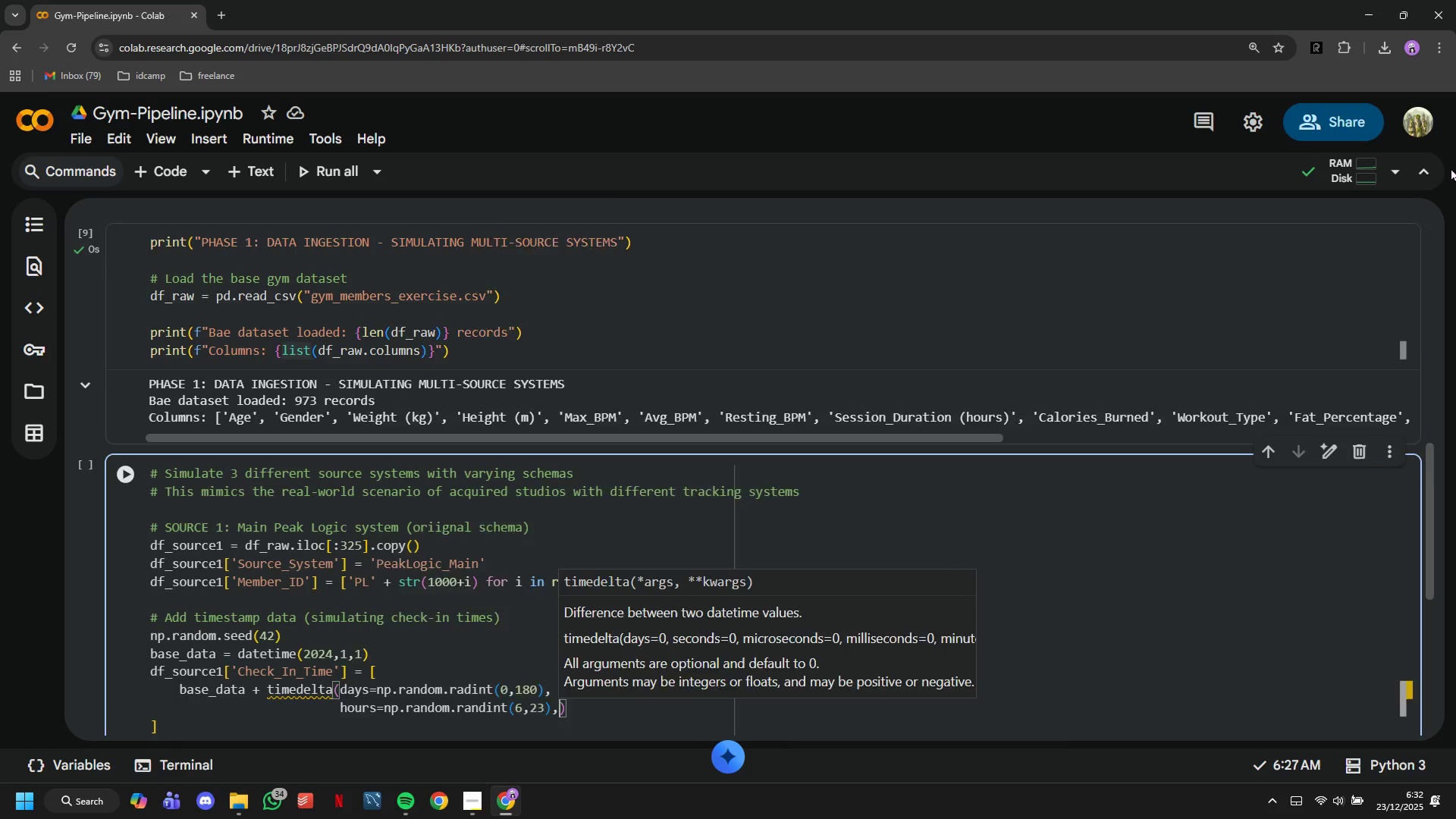 
key(Enter)
 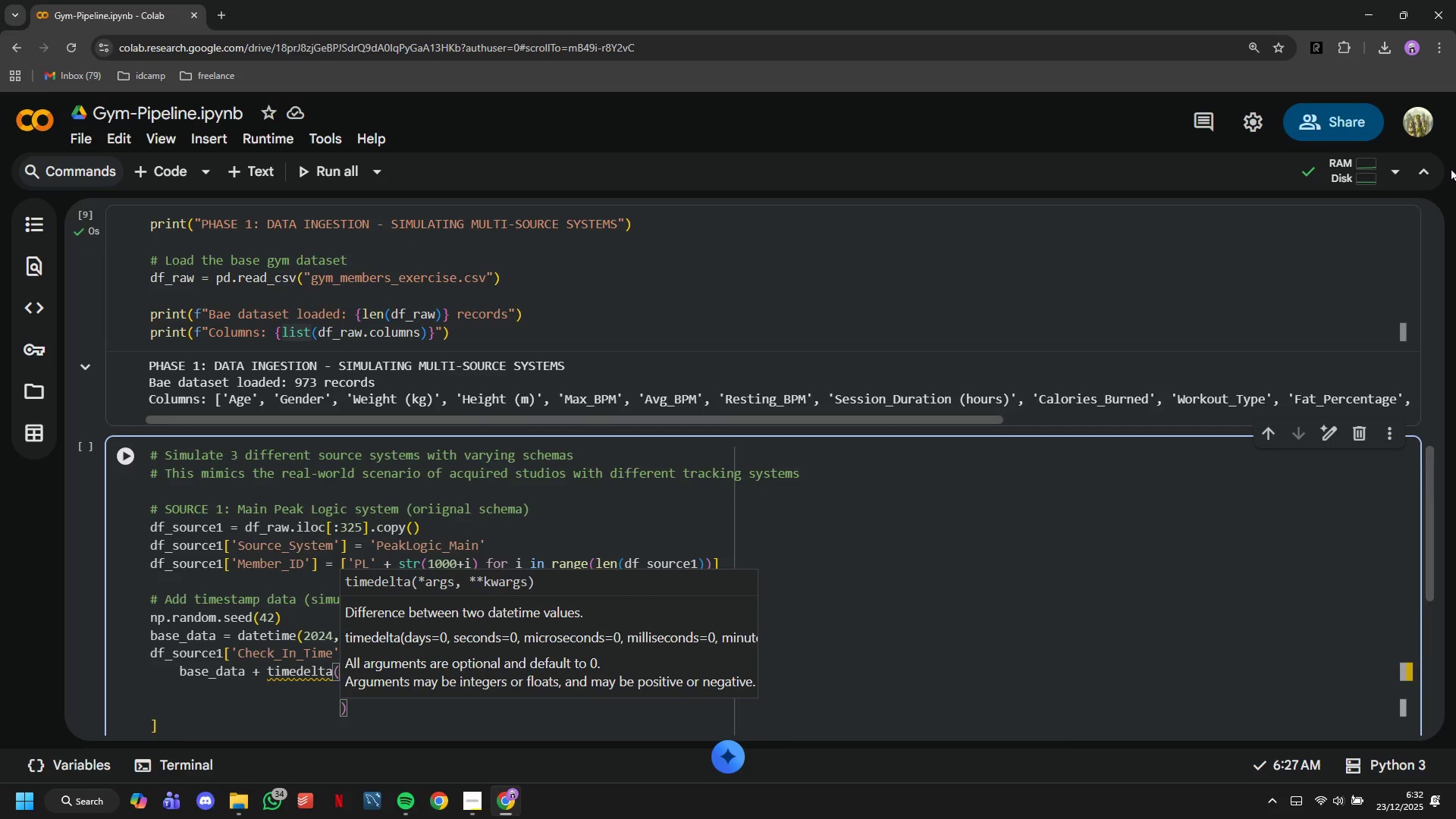 
type(minutes=np,)
key(Backspace)
type(.random)
 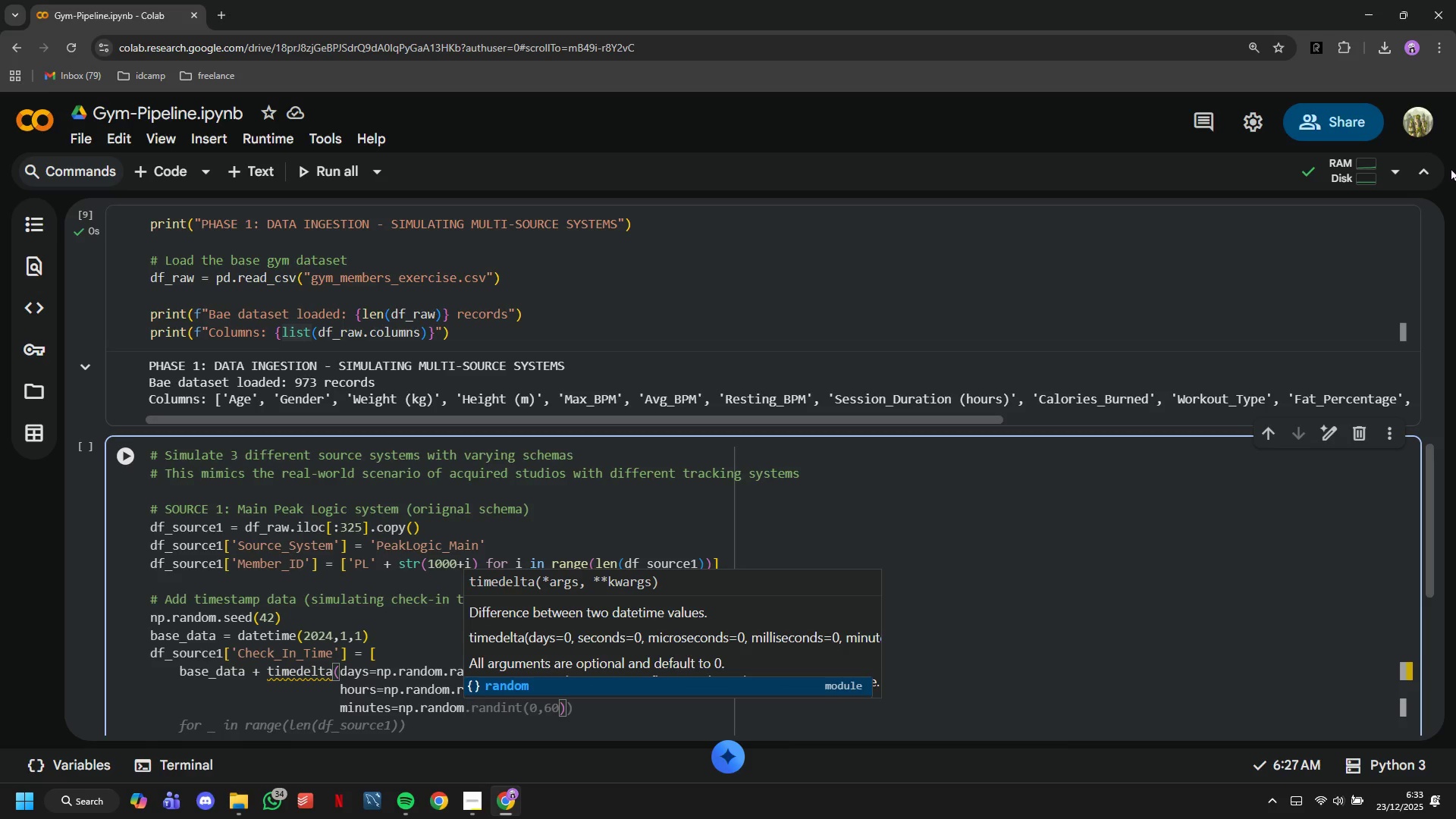 
key(Tab)
 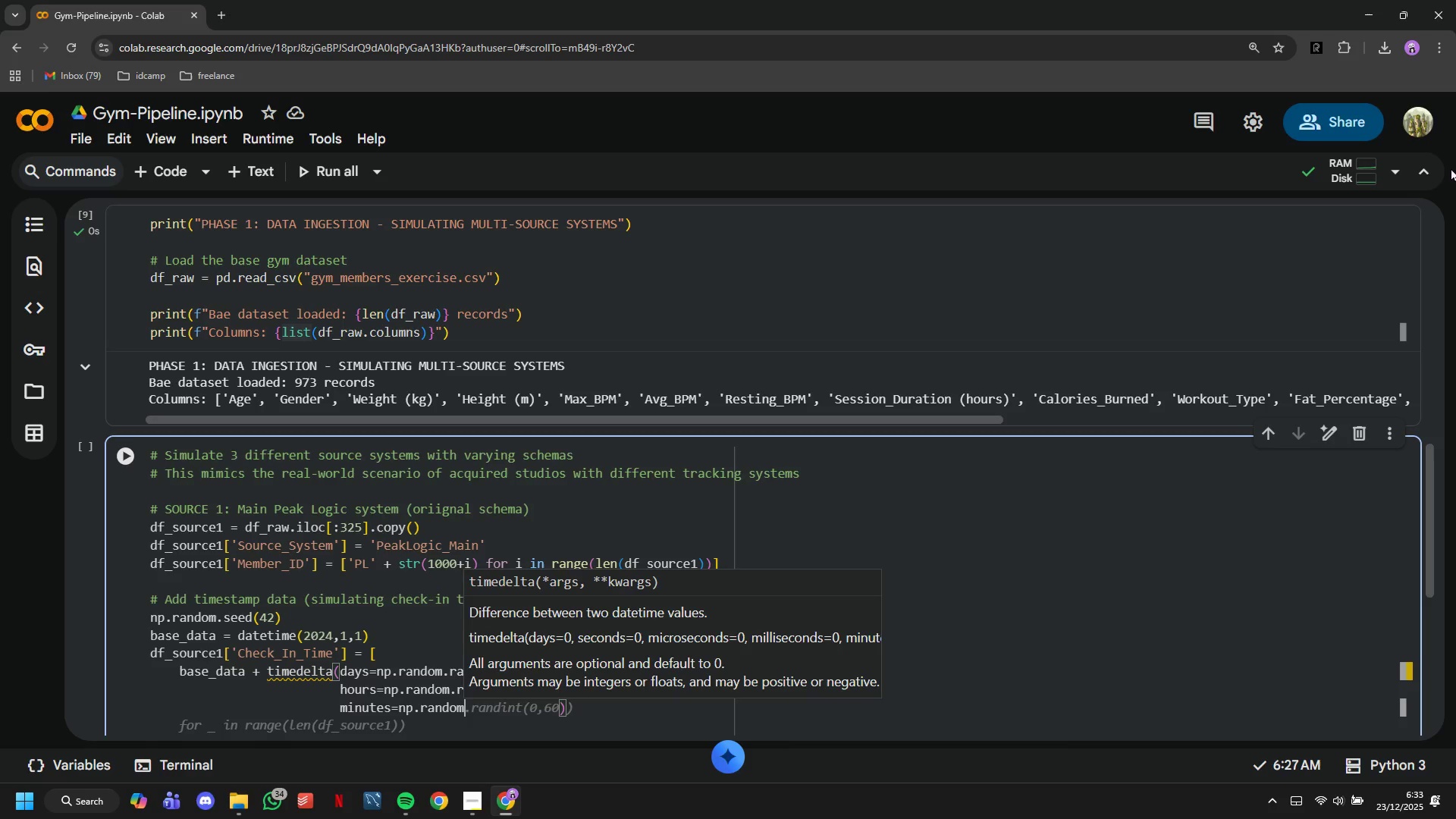 
key(Tab)
 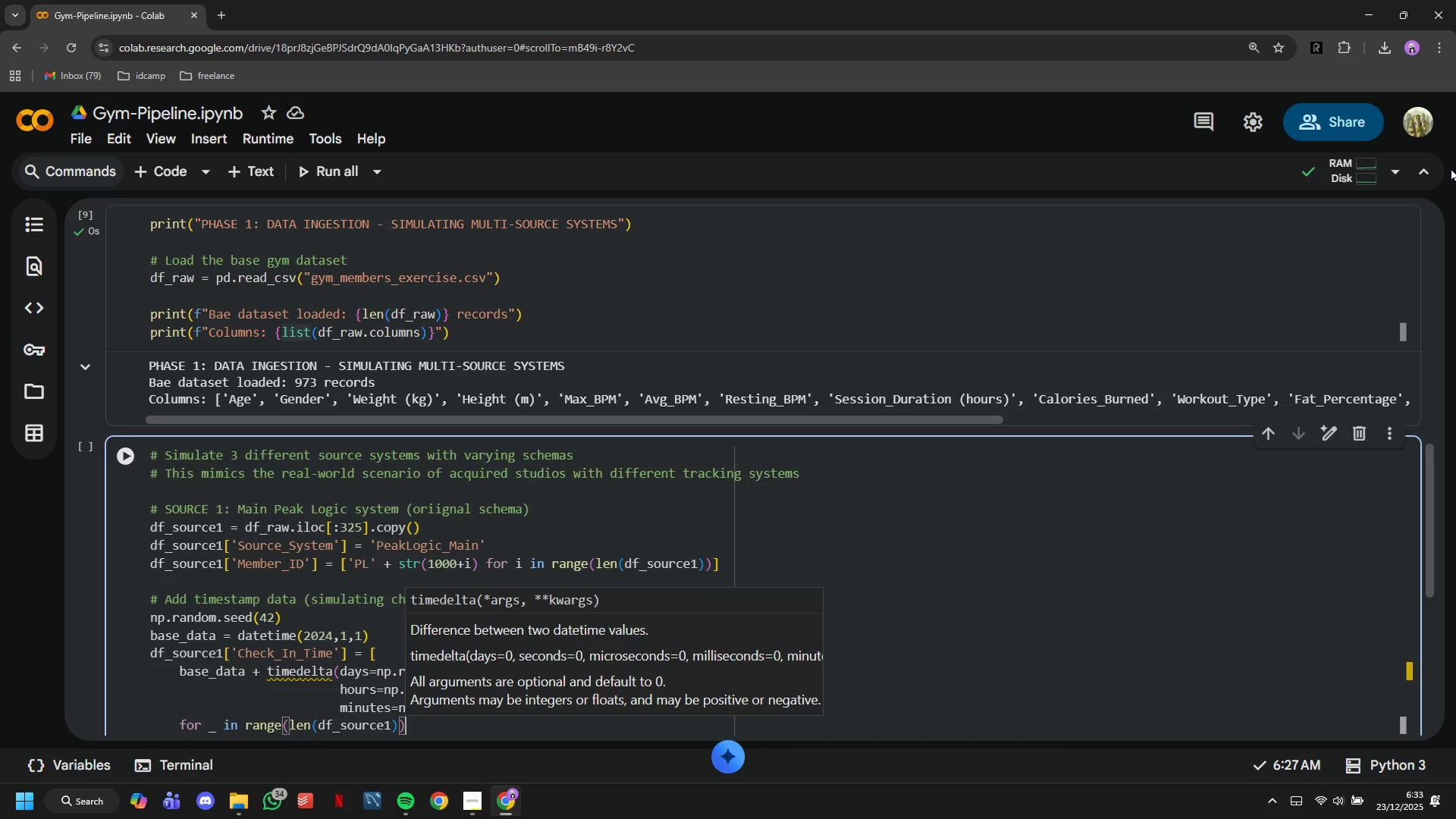 
key(Enter)
 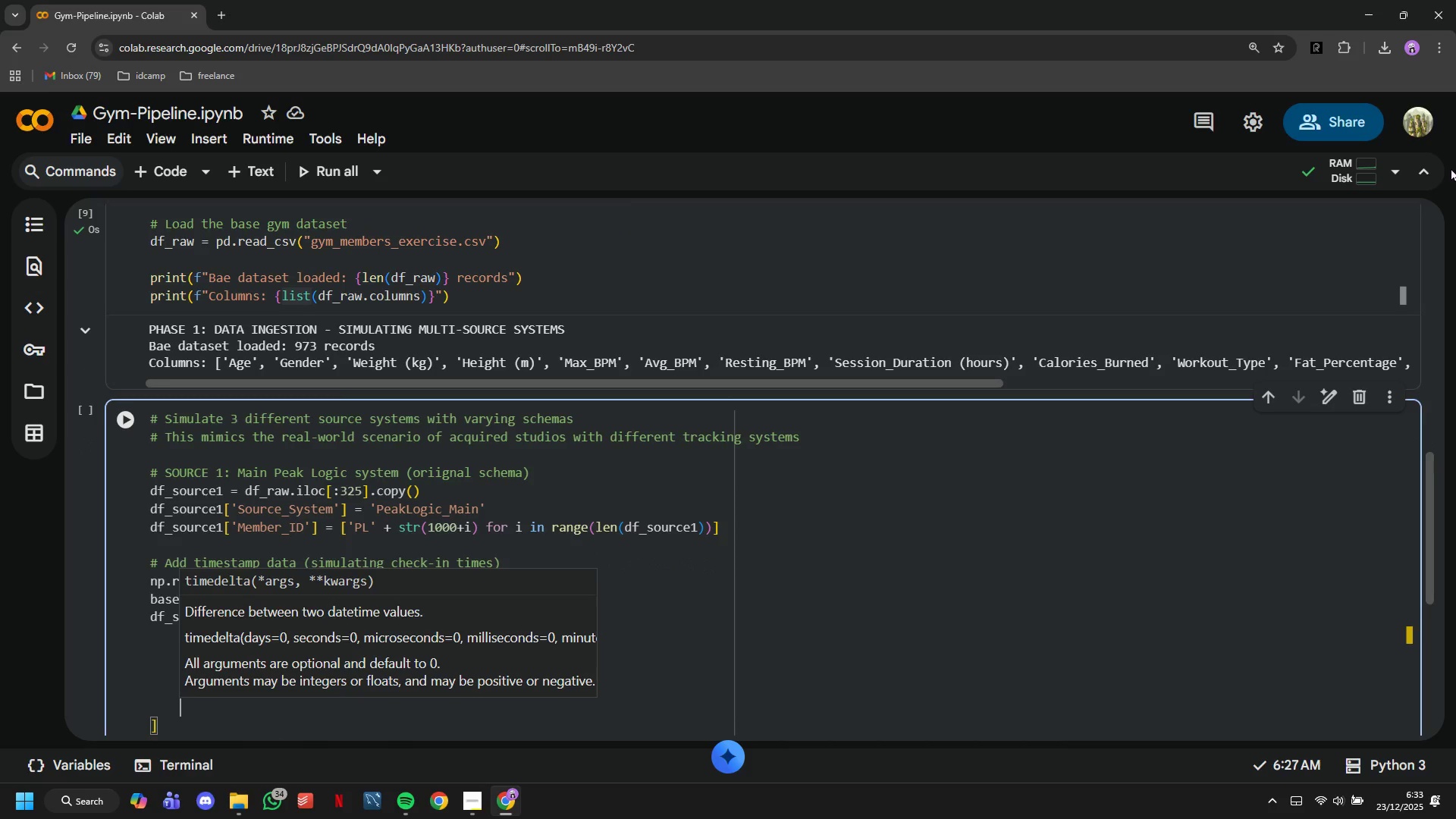 
key(Backspace)
 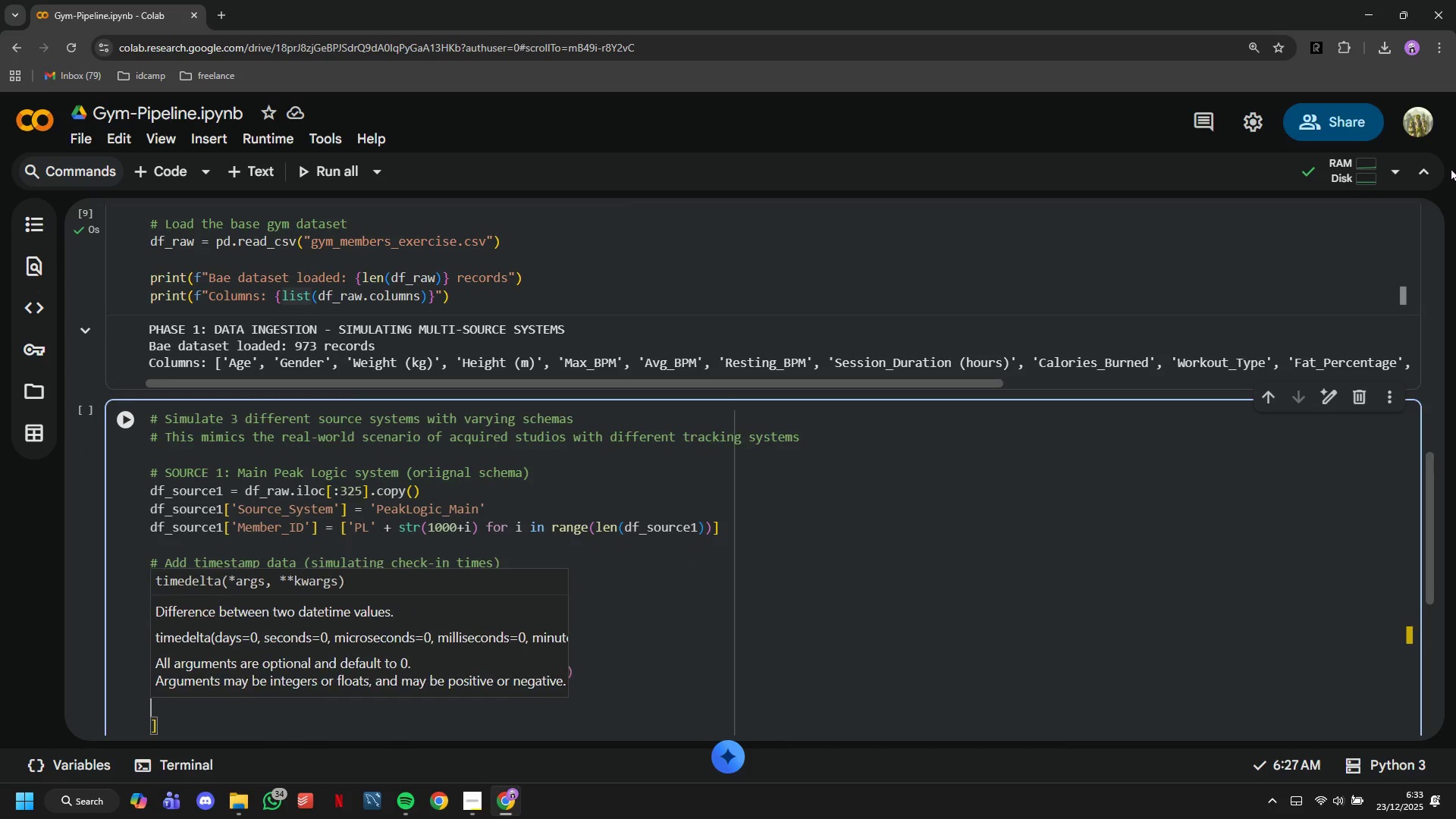 
key(Backspace)
 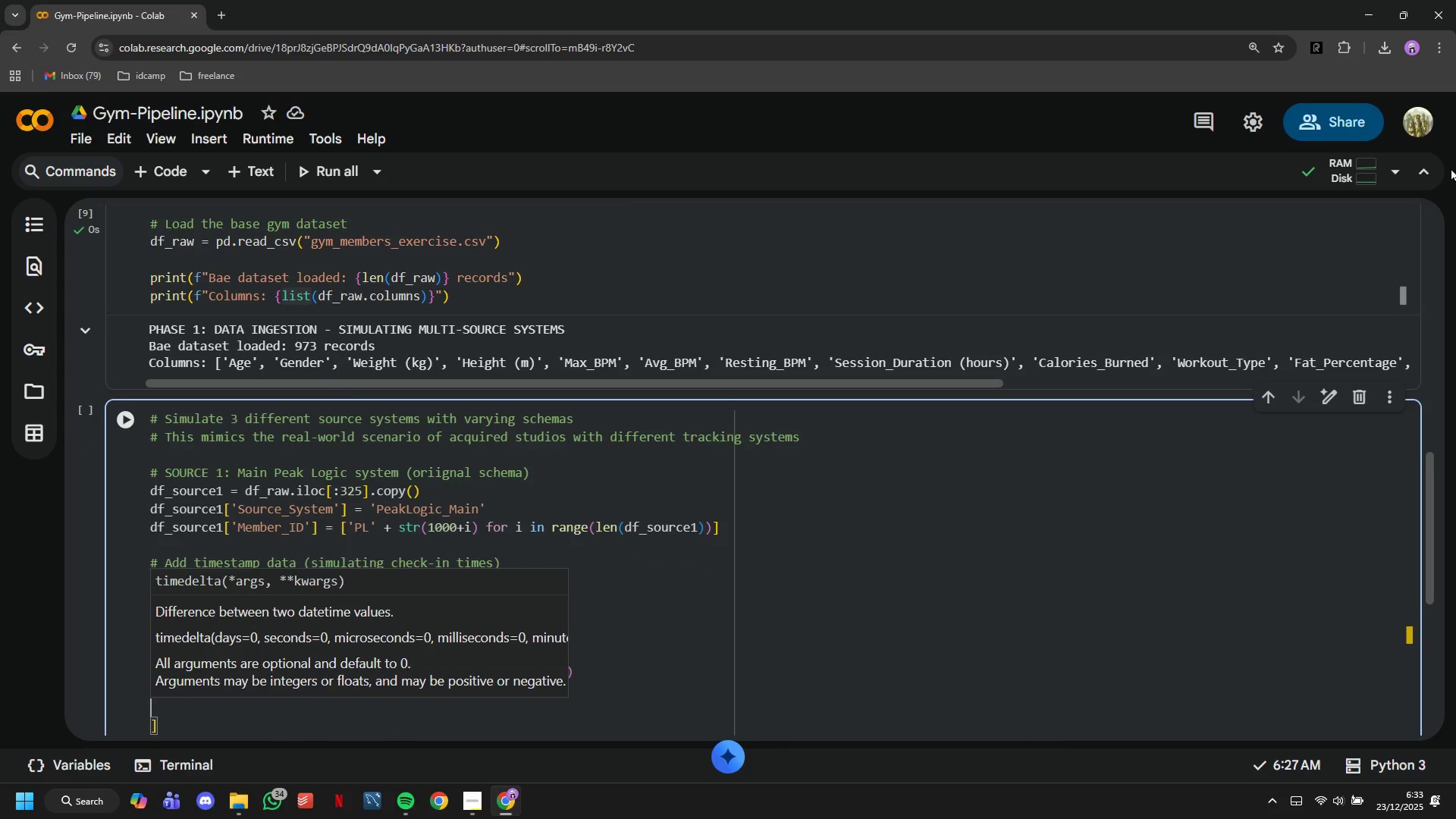 
key(Backspace)
 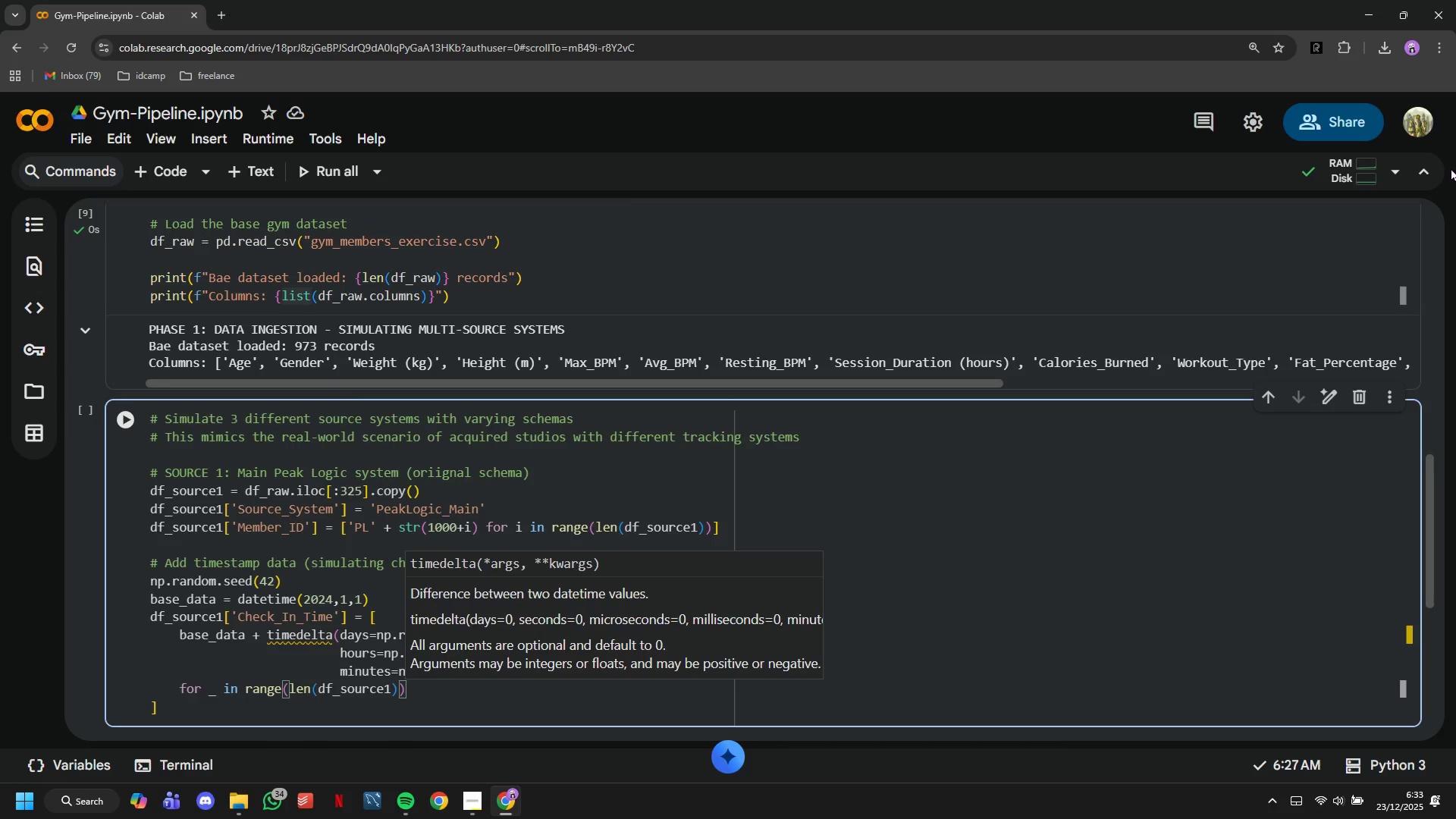 
key(ArrowDown)
 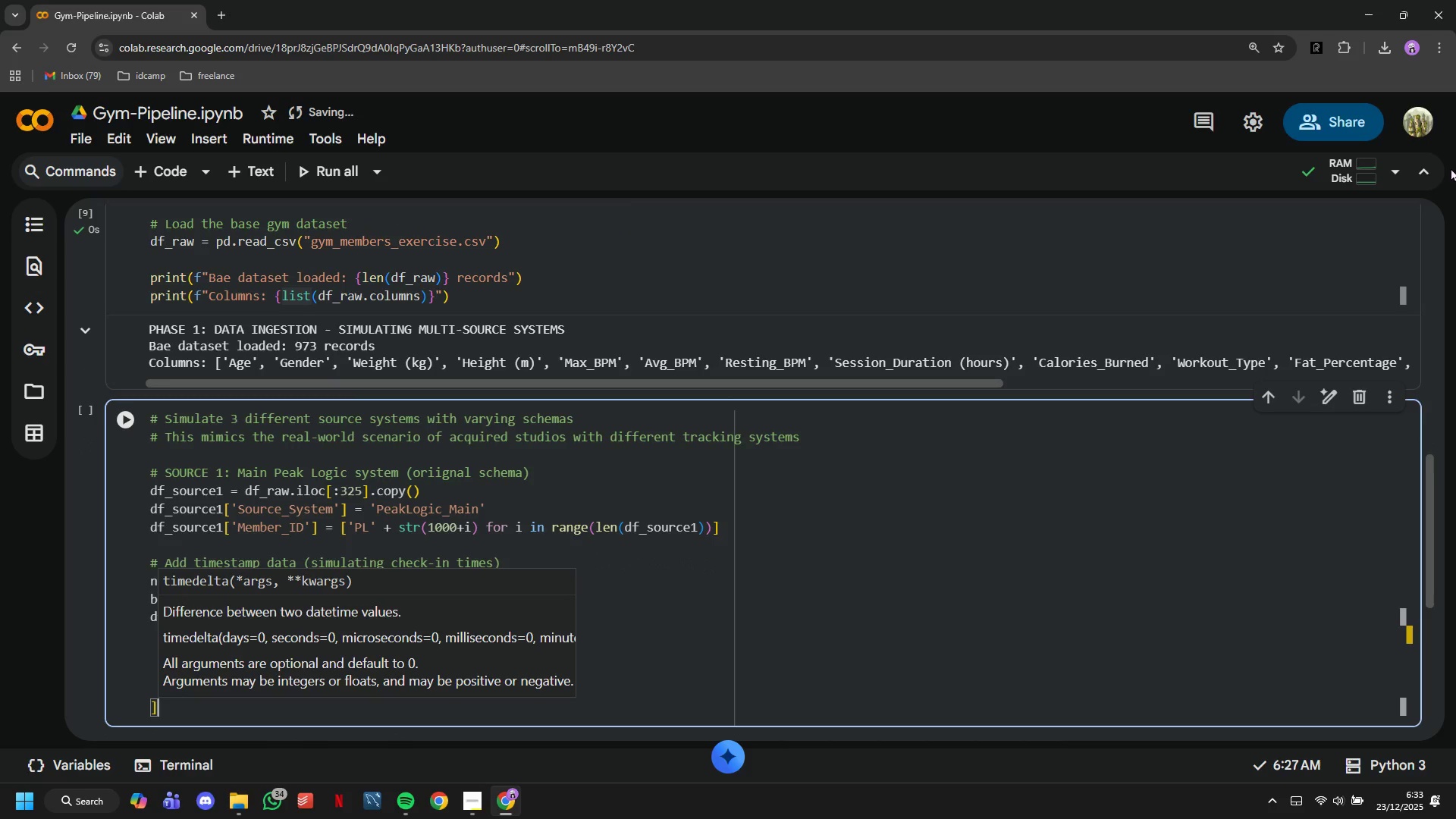 
wait(5.56)
 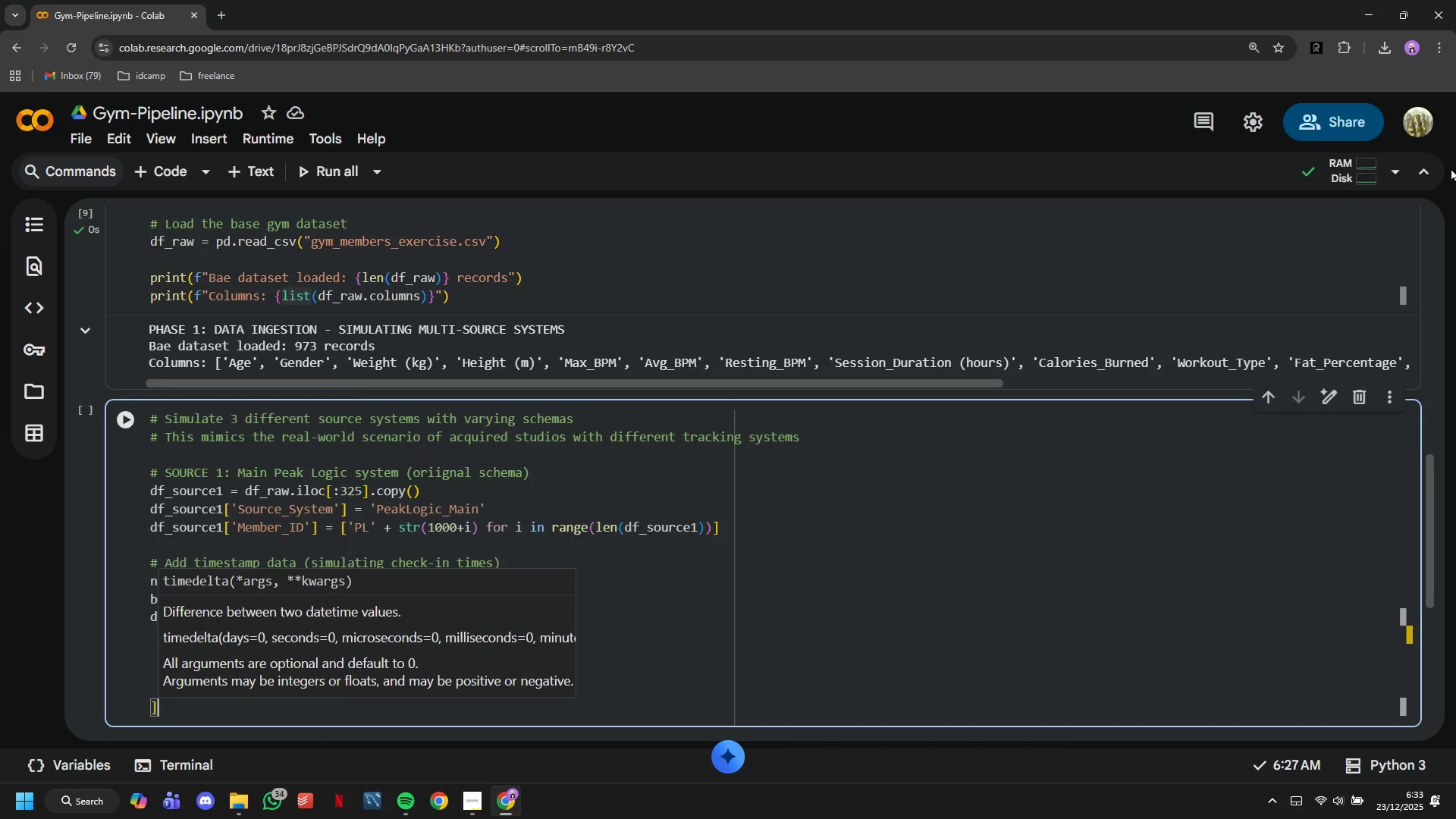 
key(Enter)
 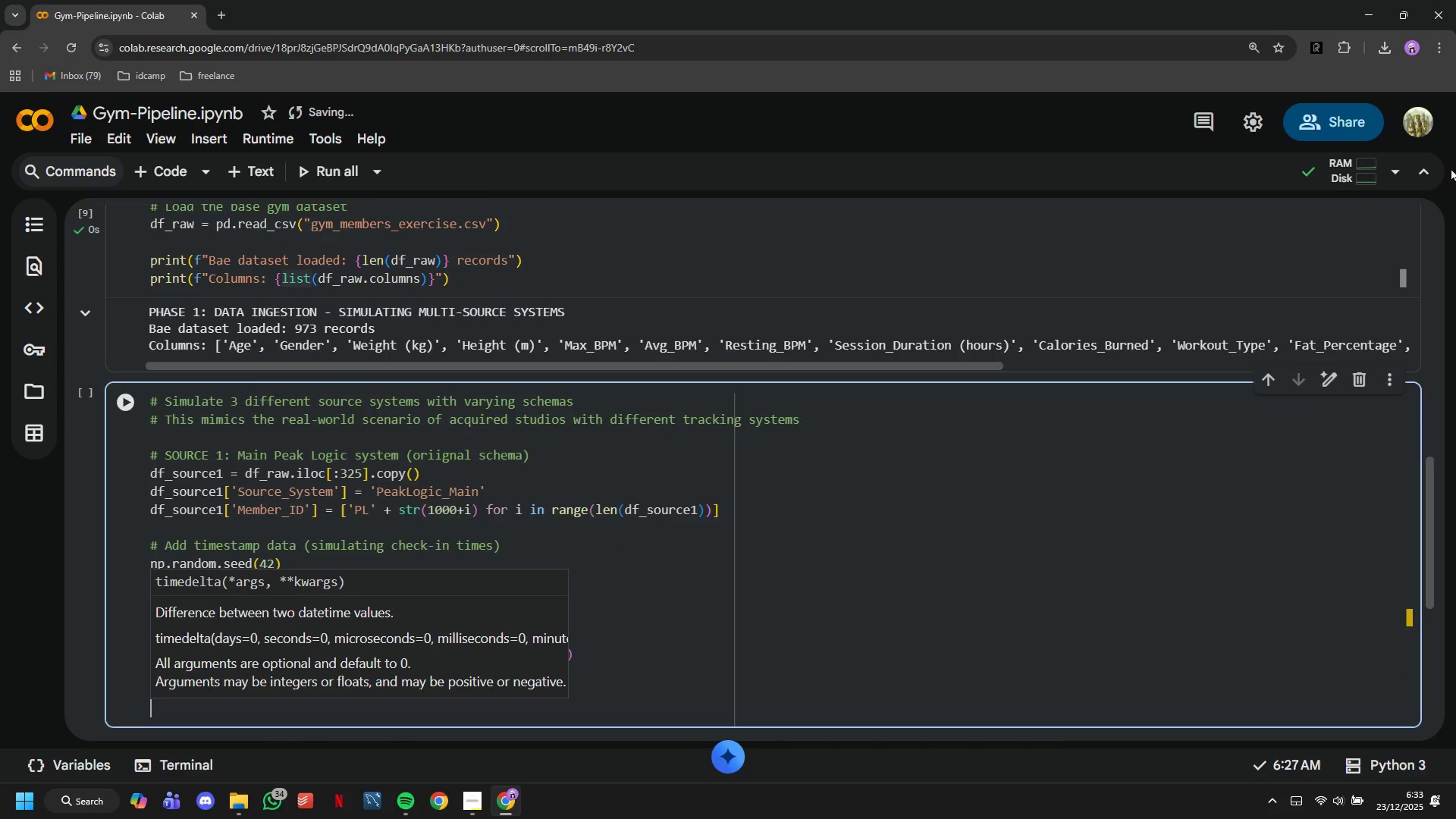 
key(Enter)
 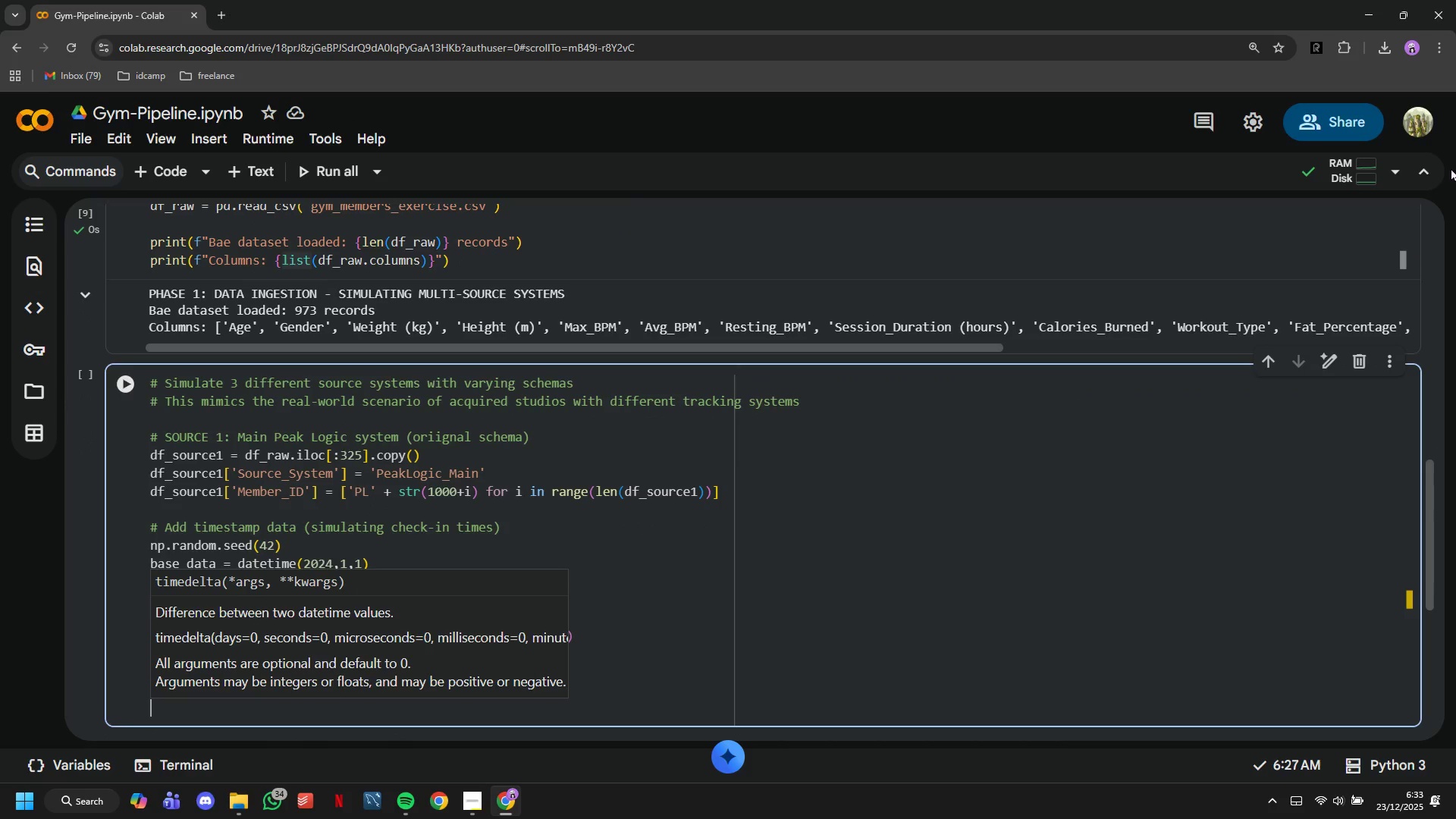 
type(print(f")
 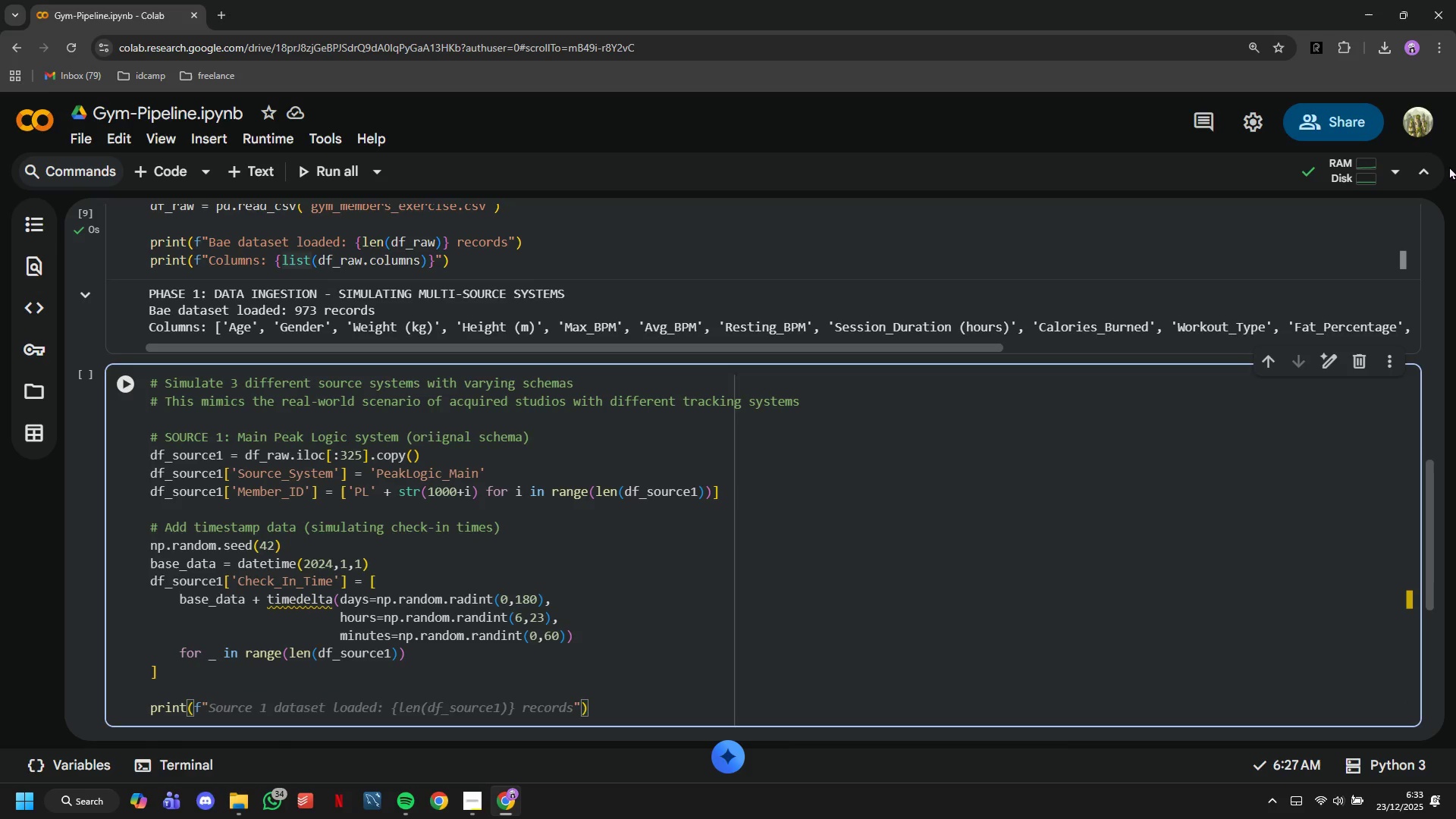 
type(1. Peak Logic Main System)
 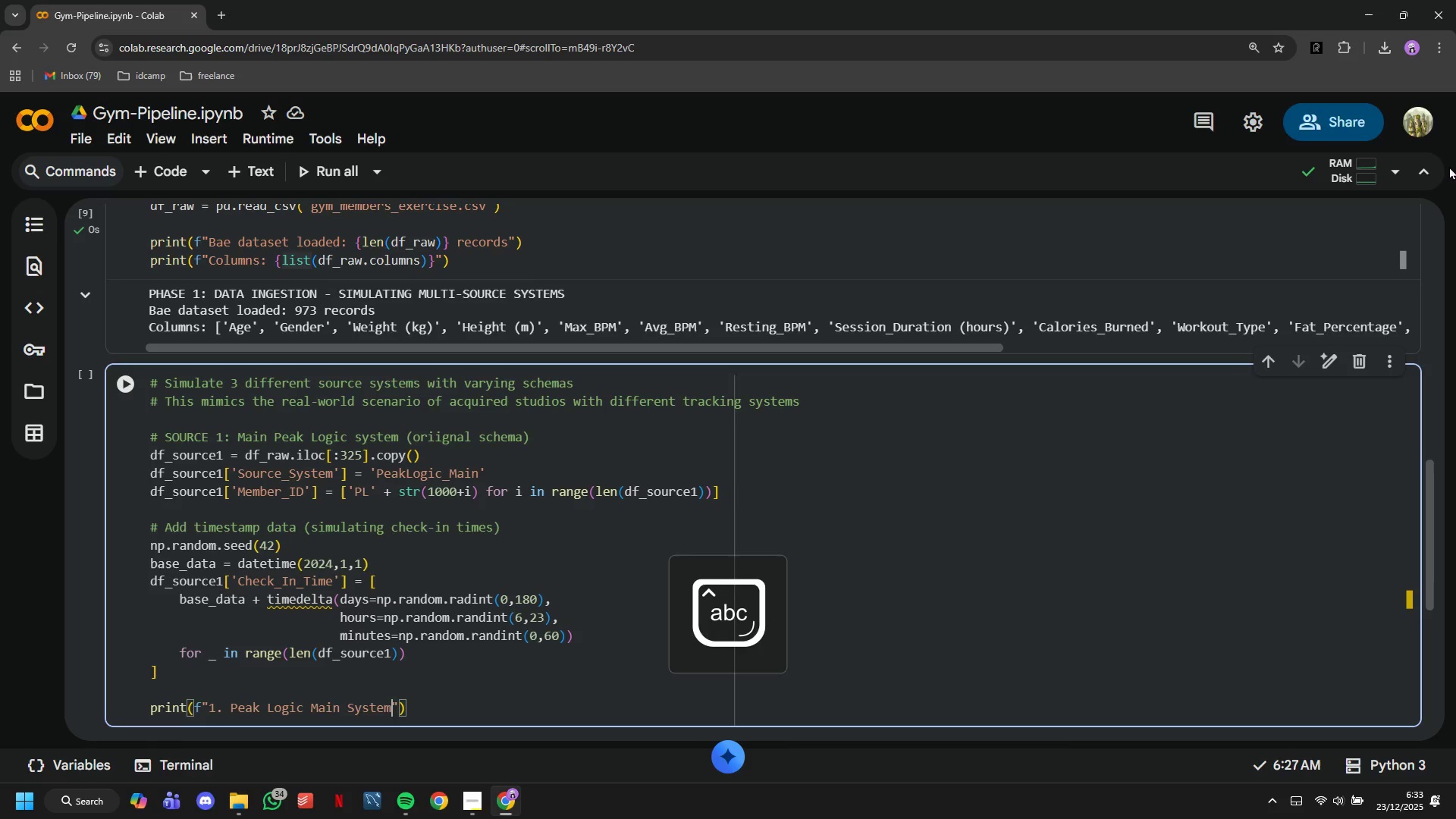 
key(ArrowRight)
 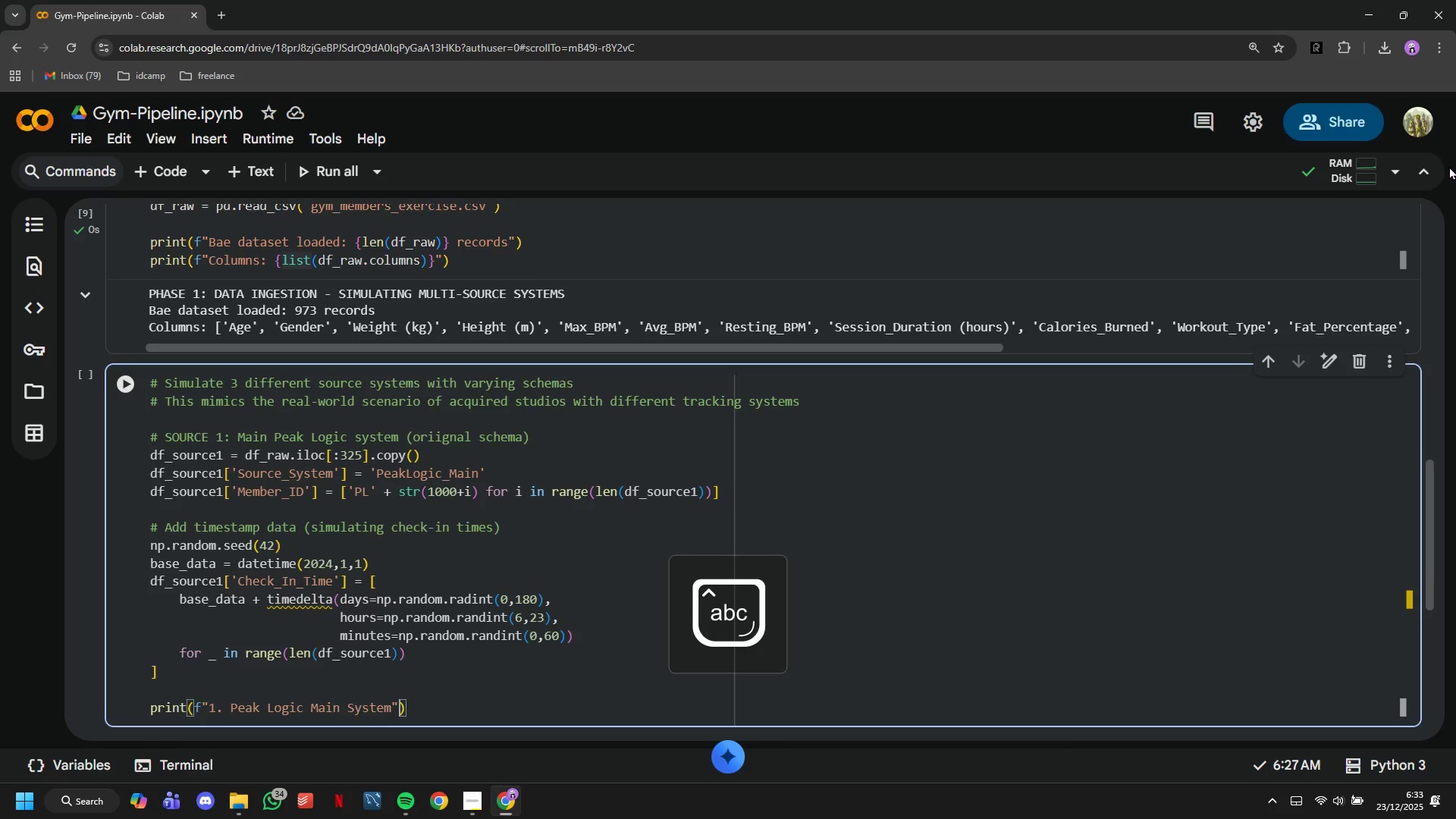 
key(ArrowRight)
 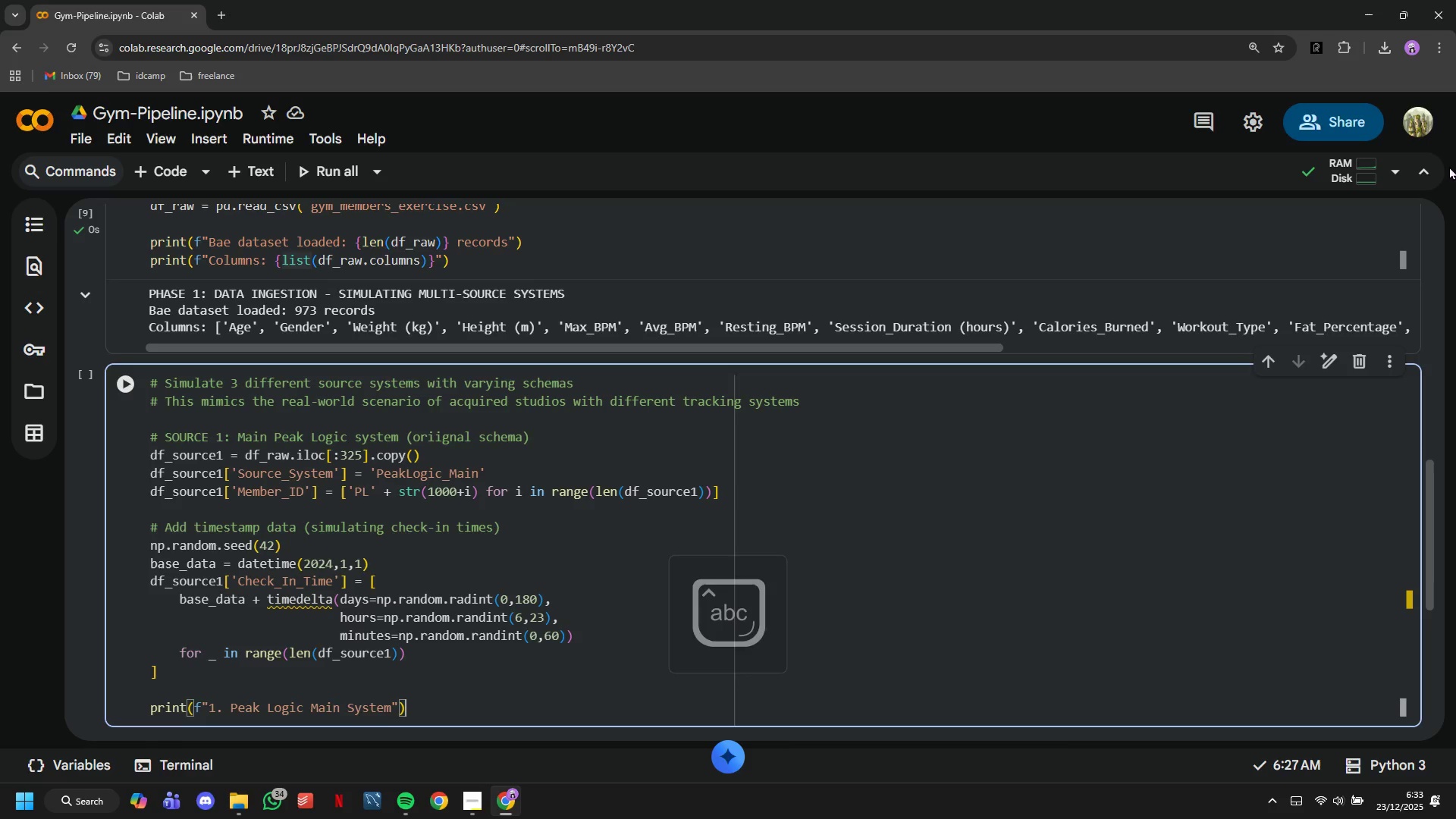 
key(Enter)
 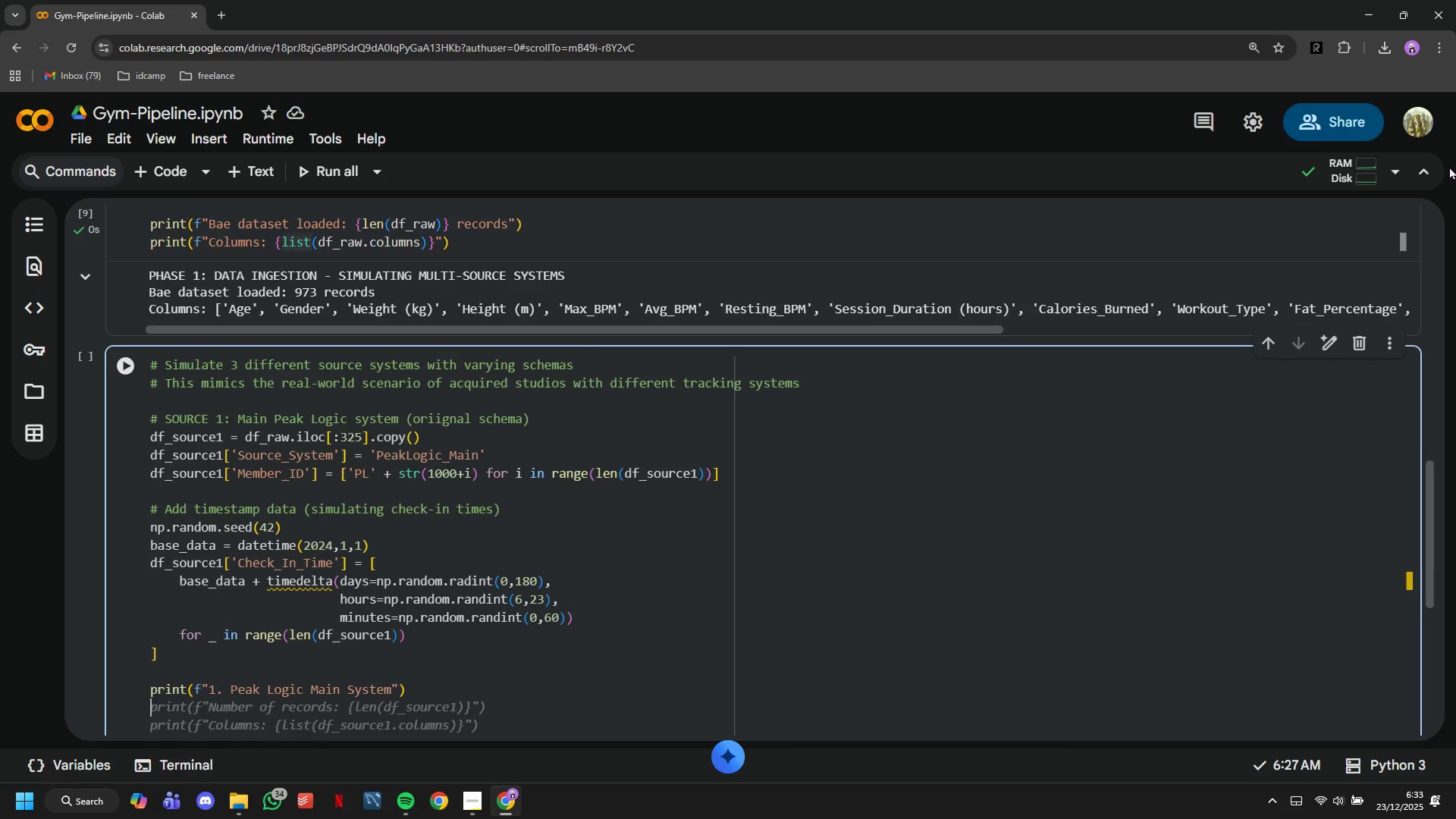 
type(print)
 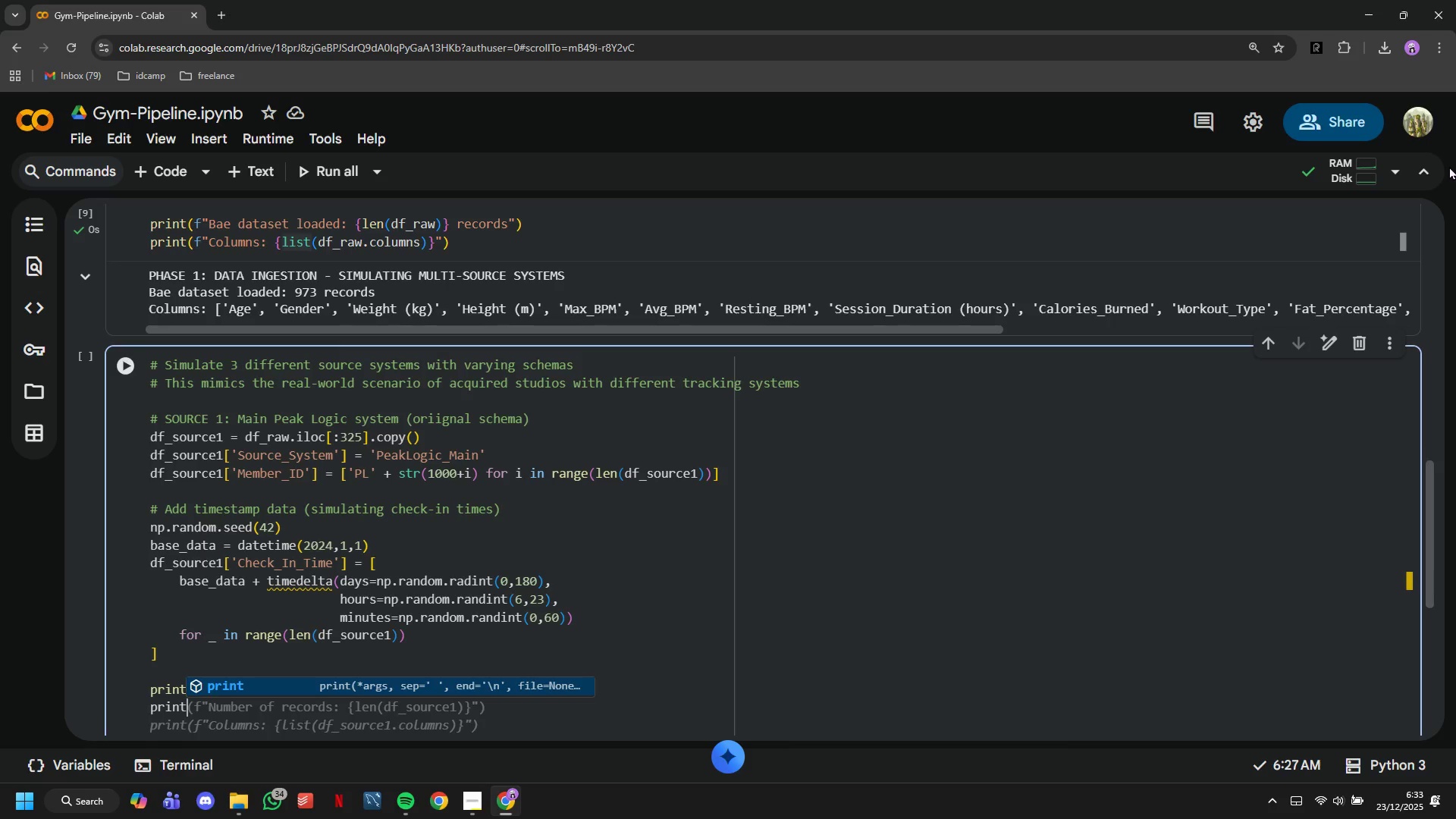 
key(Shift+9)
 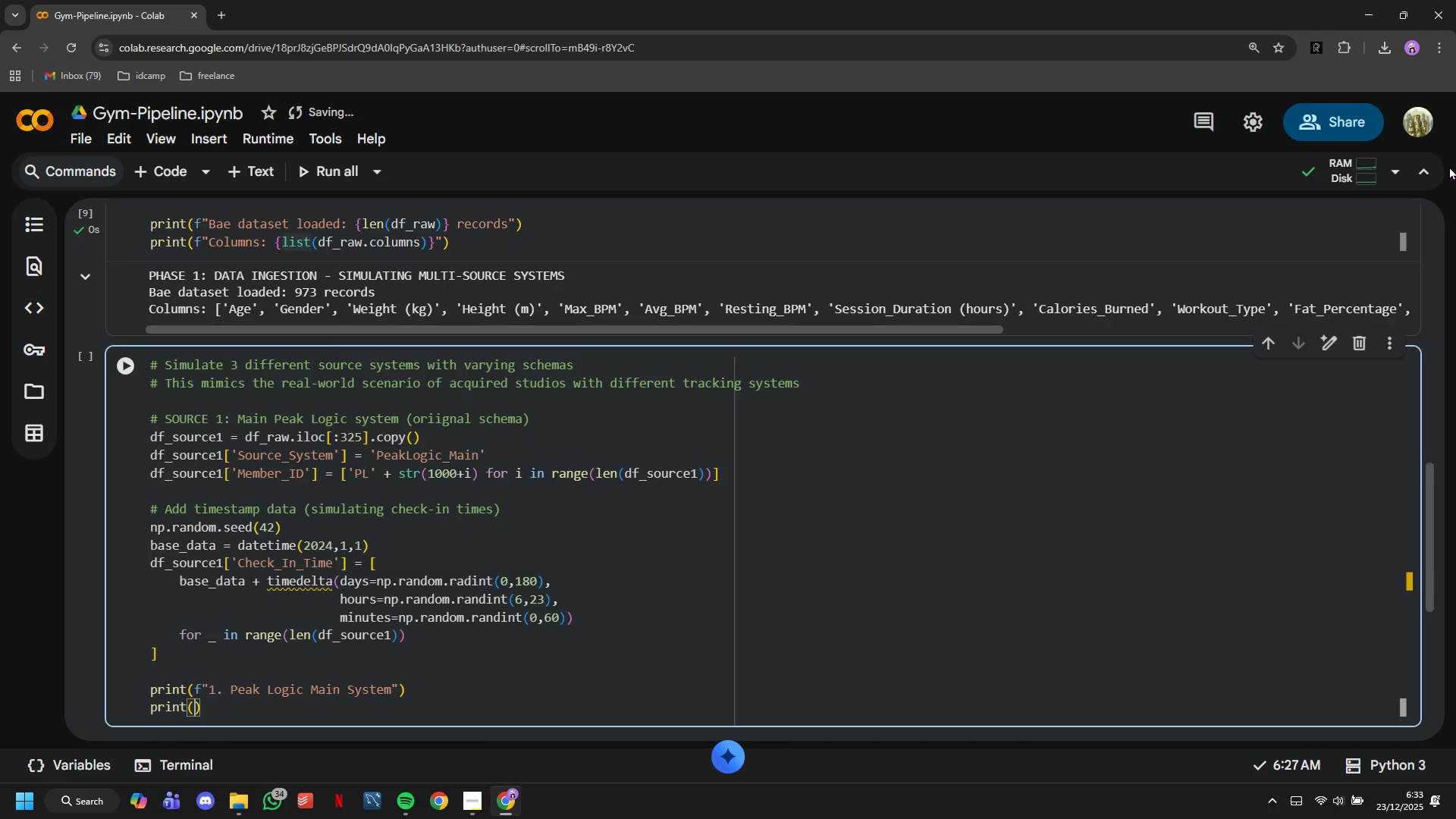 
key(F)
 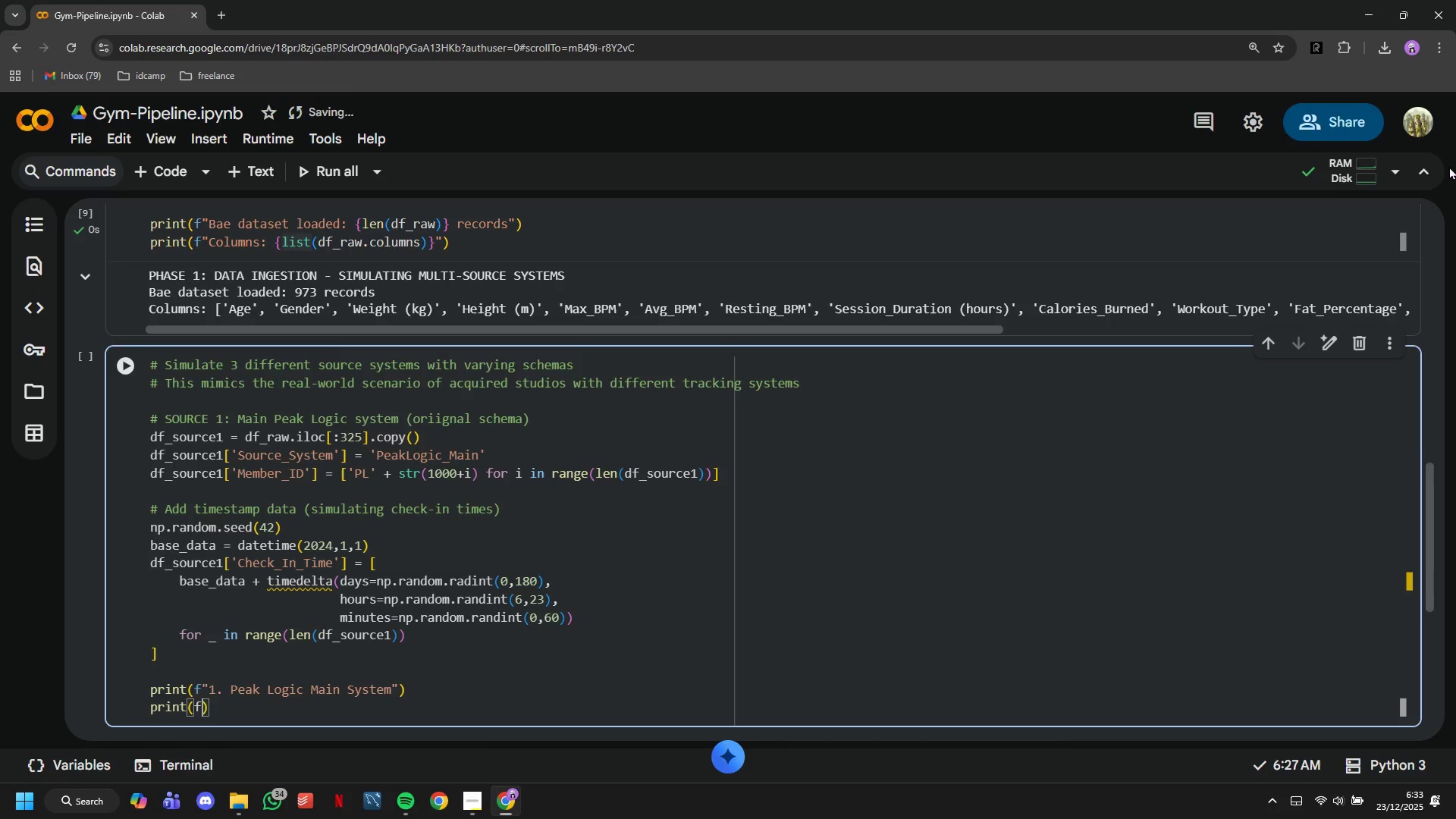 
key(Shift+Quote)
 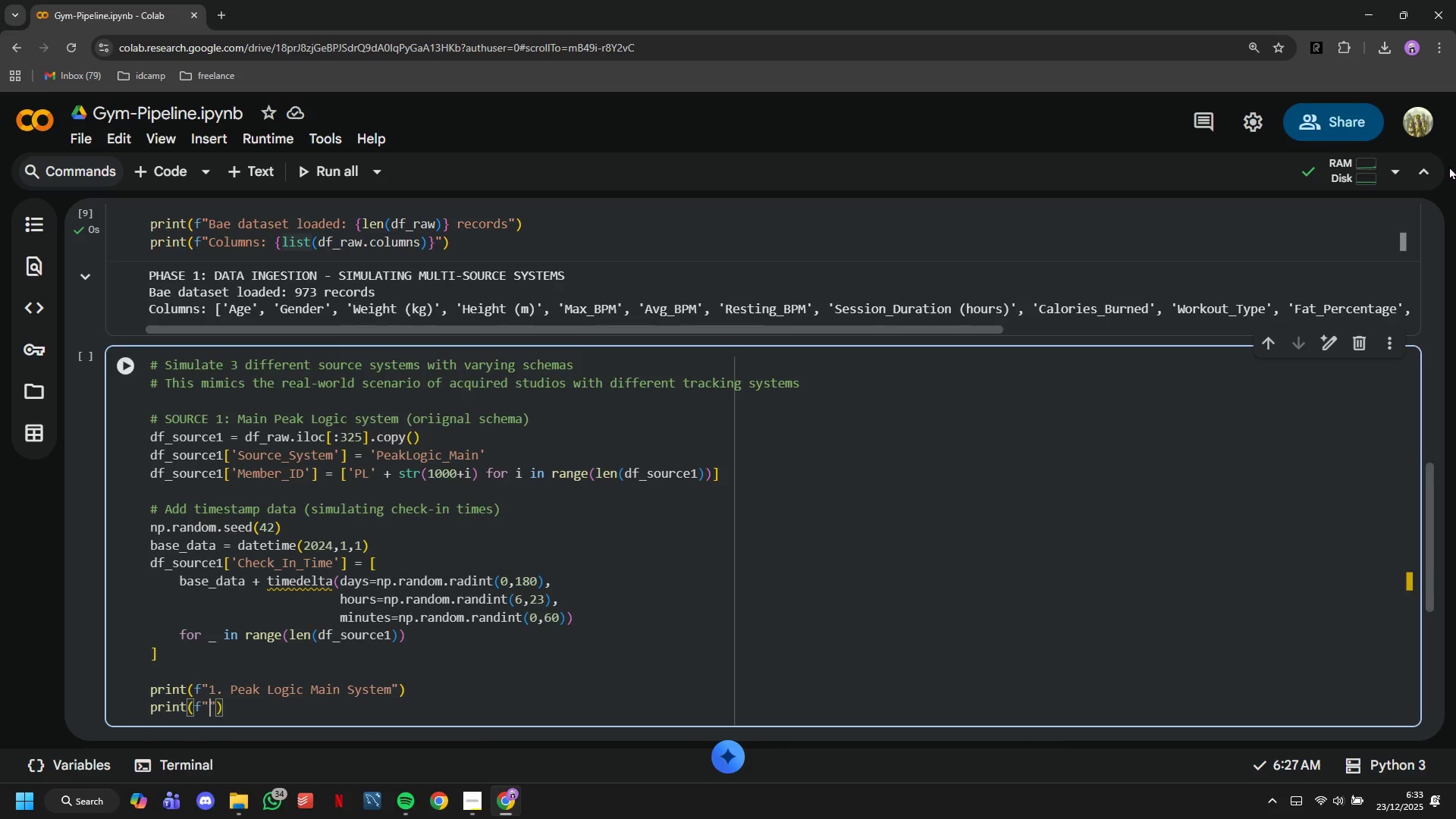 
key(Shift+Quote)
 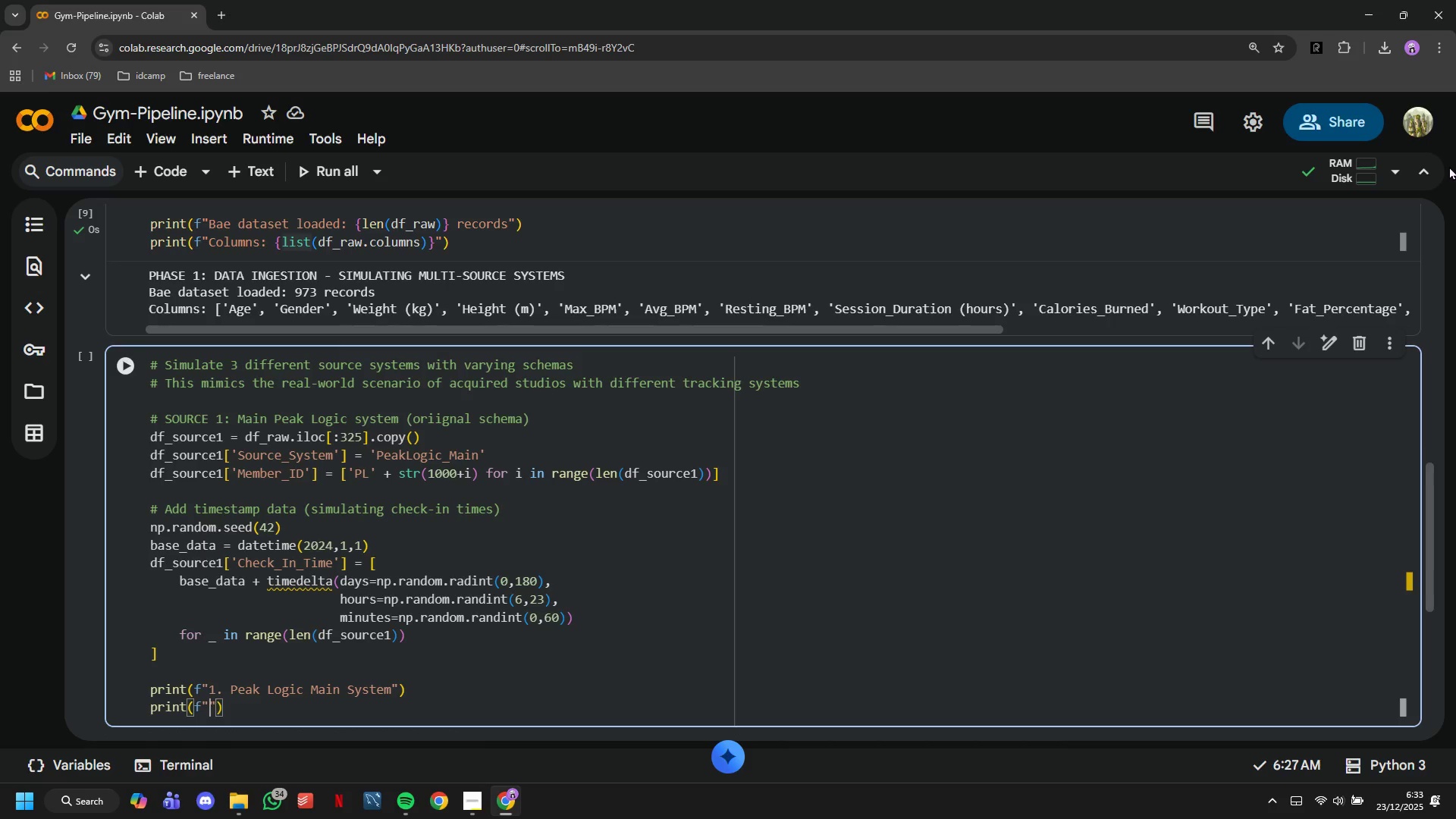 
key(ArrowLeft)
 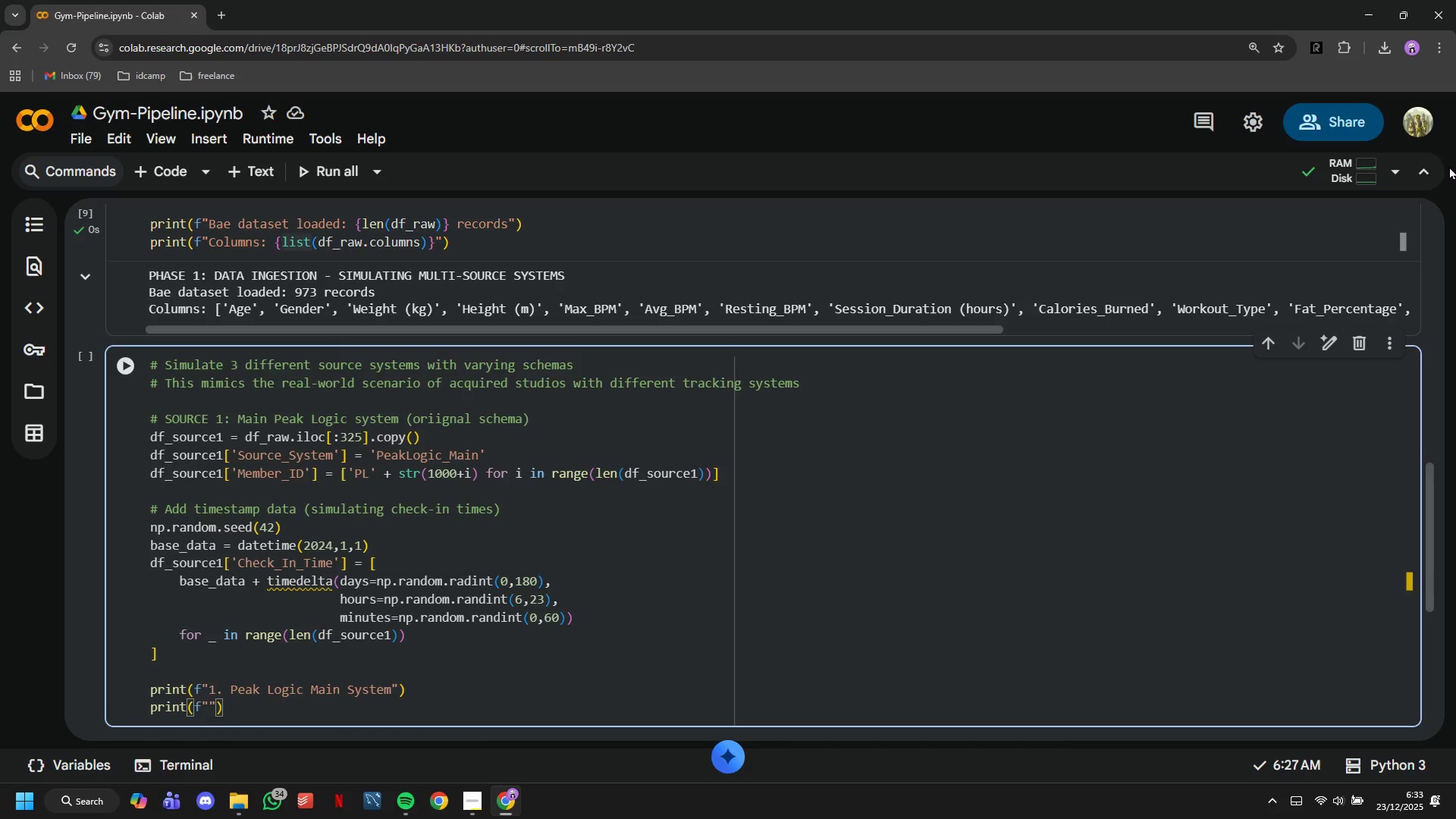 
type(  Records: {len(df_sou)
key(Tab)
 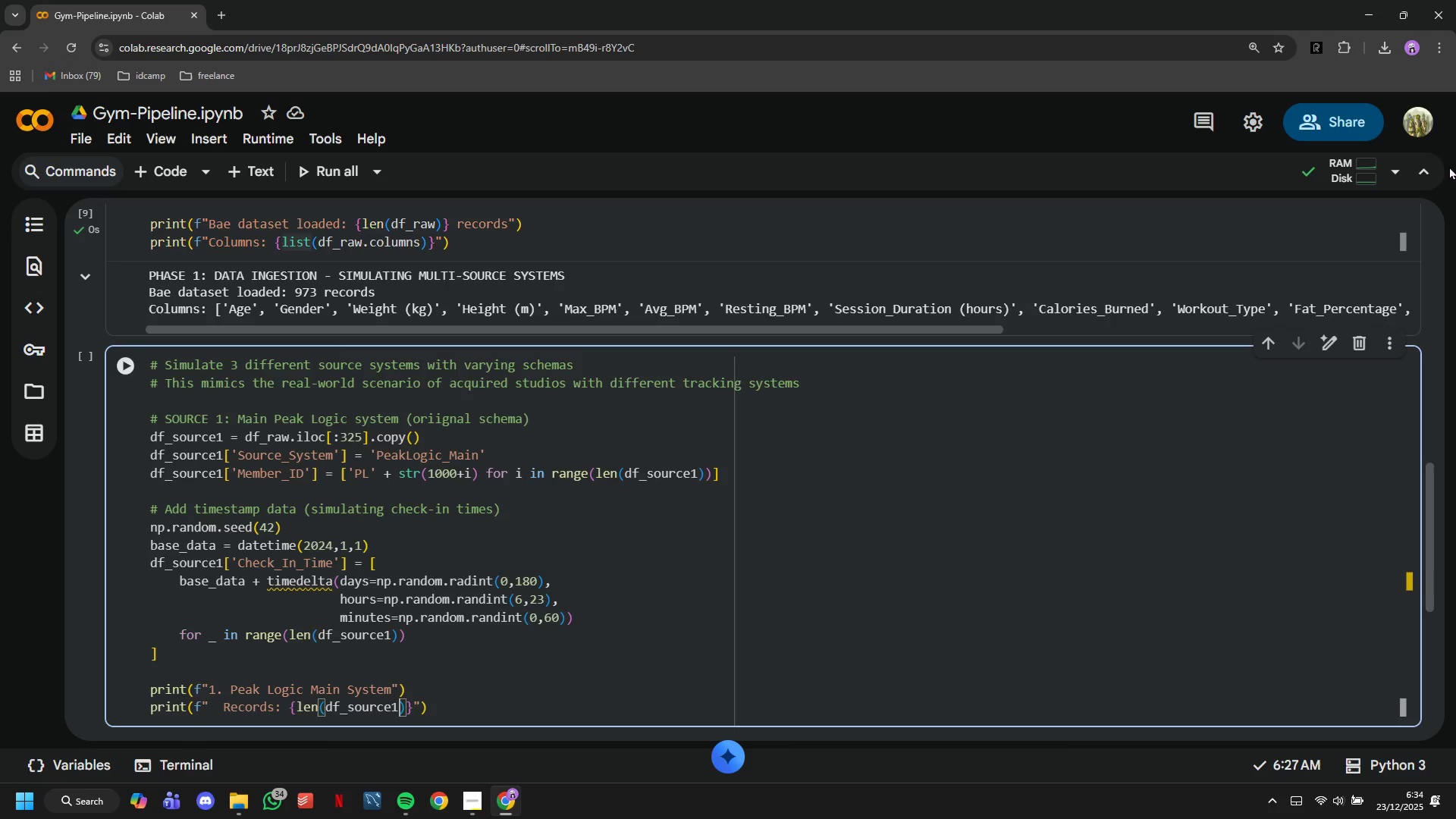 
key(ArrowRight)
 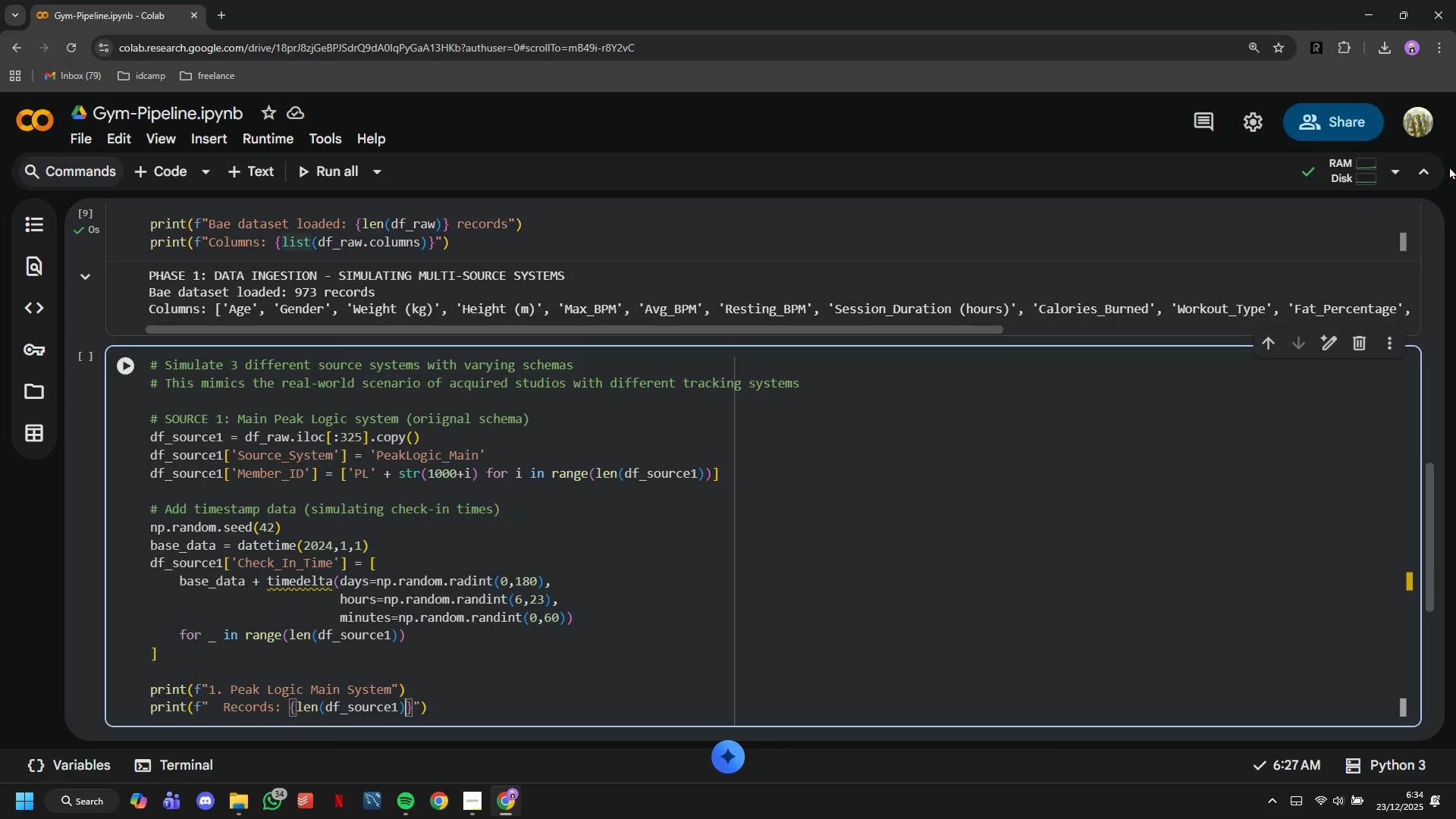 
key(ArrowRight)
 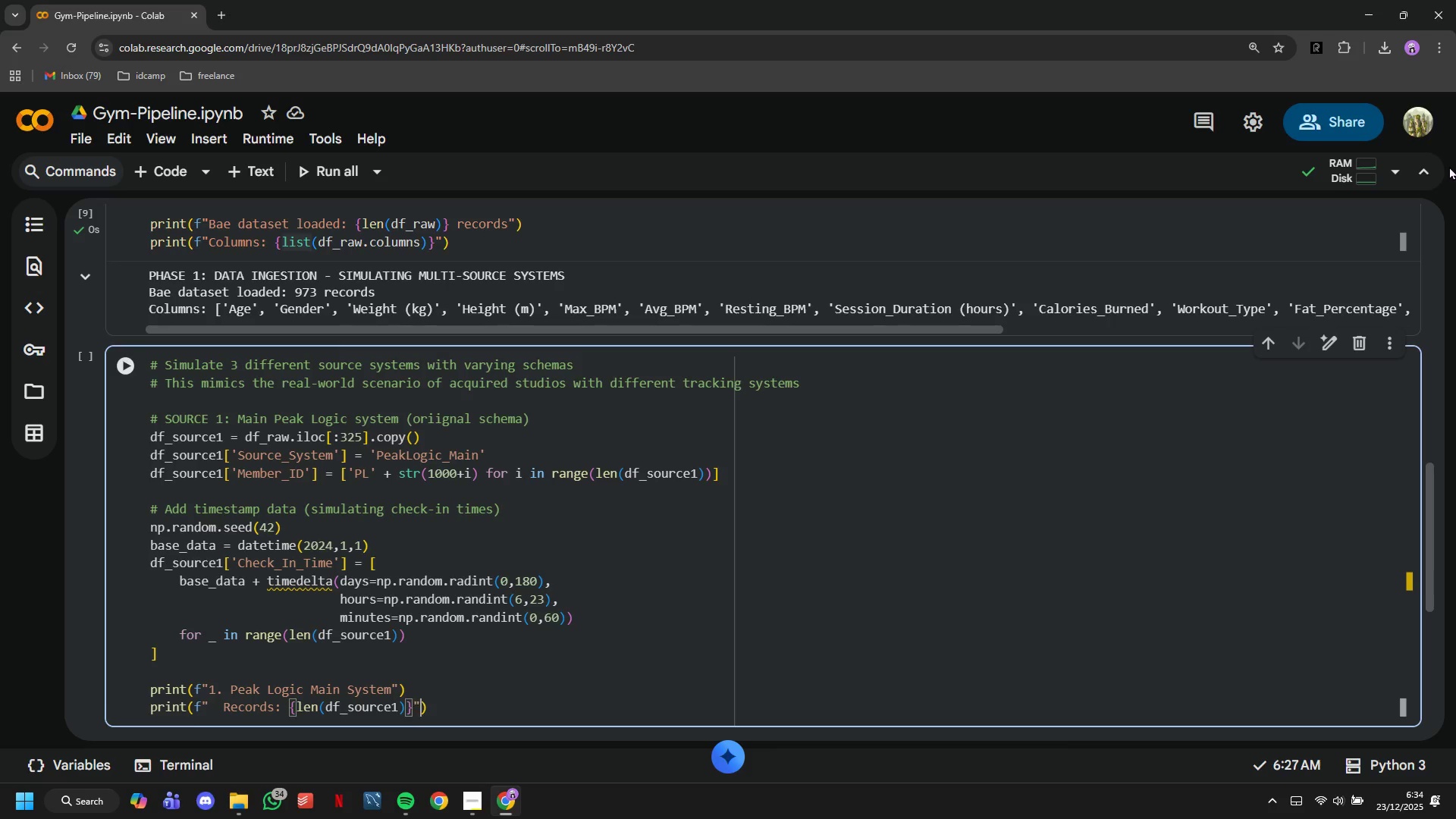 
key(ArrowRight)
 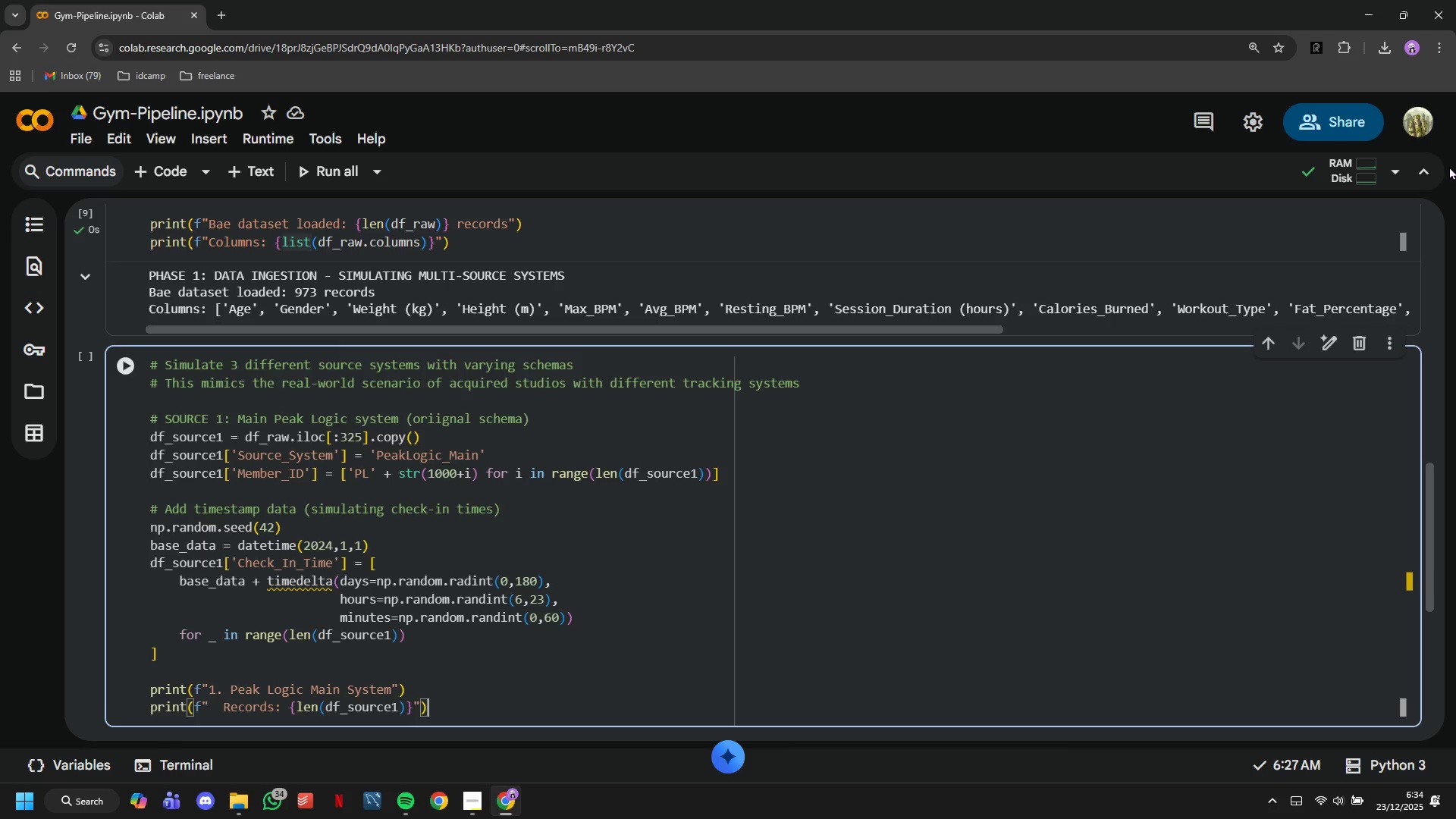 
key(ArrowRight)
 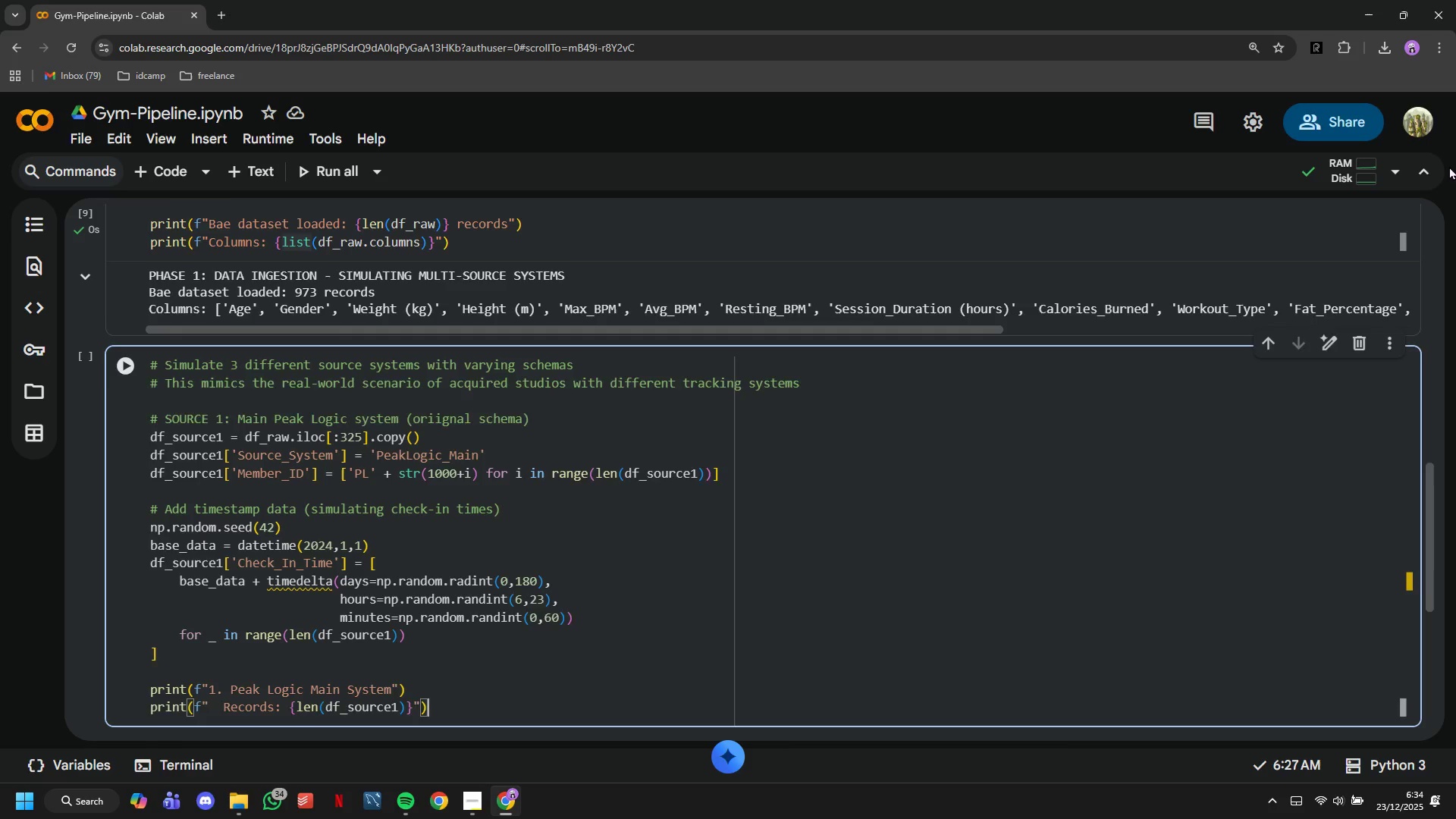 
key(Enter)
 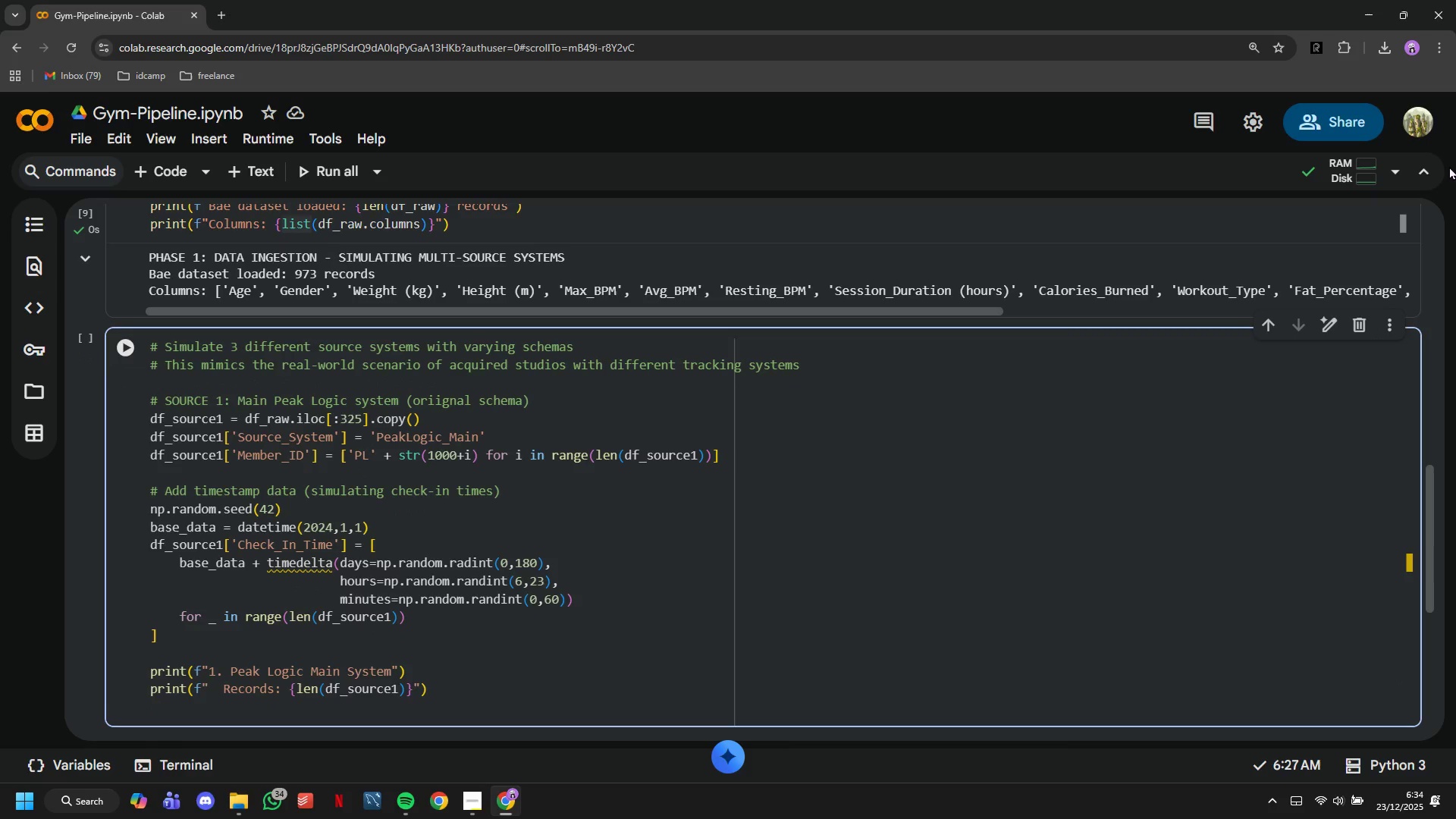 
type(print(f"  SchemaL )
key(Backspace)
key(Backspace)
type(: Standard fom)
key(Backspace)
type(rmat with Member)
 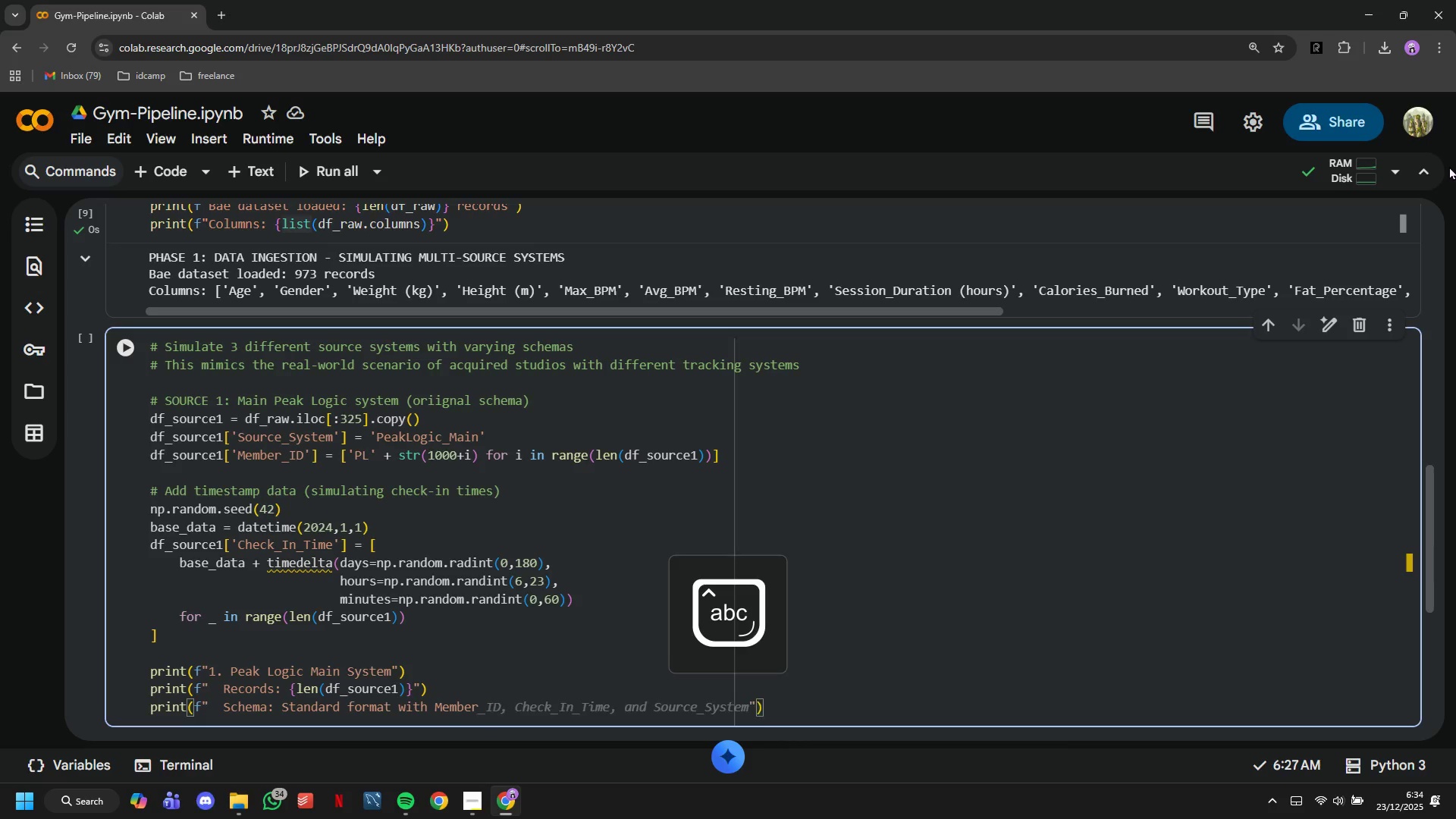 
 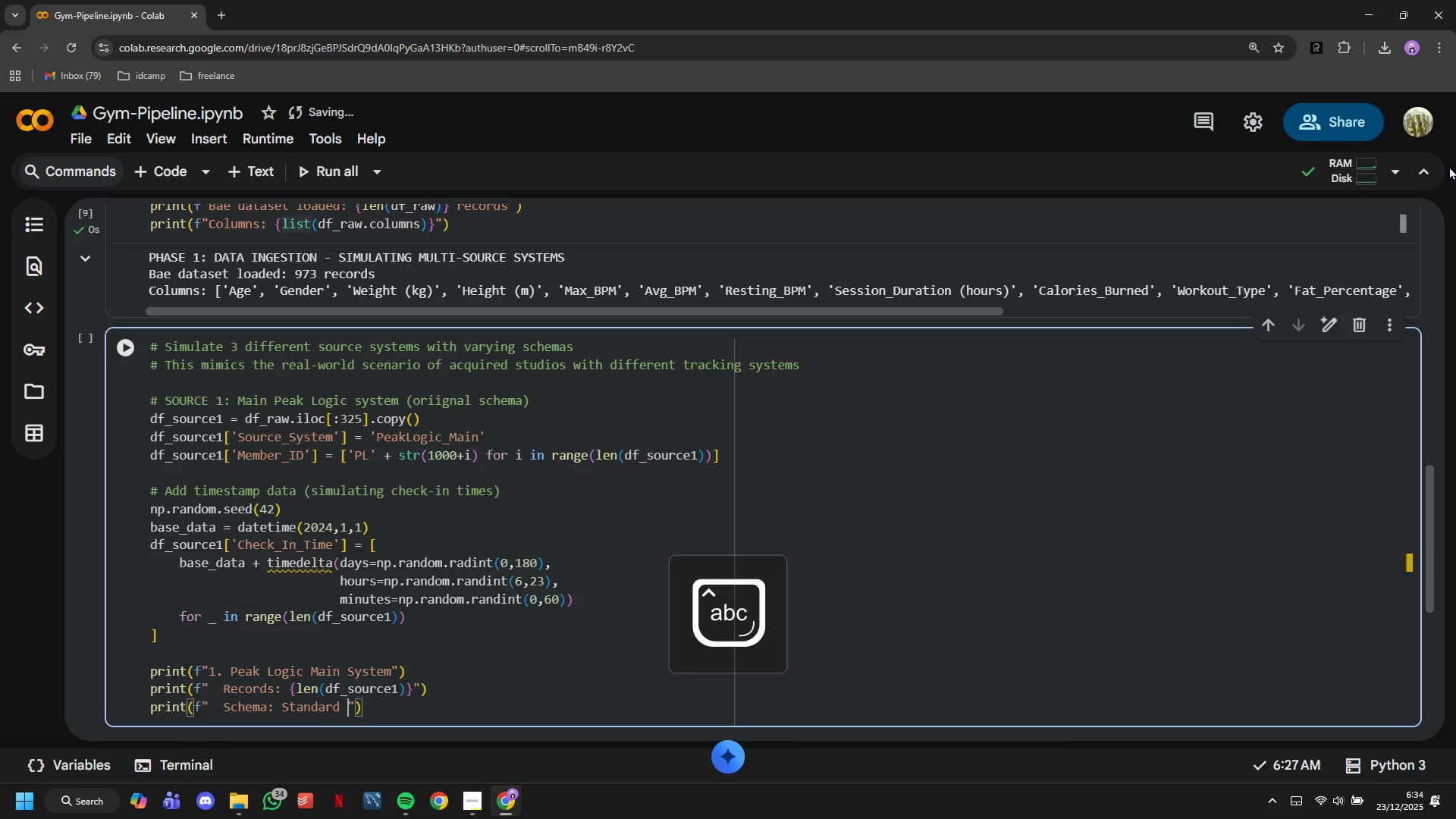 
hold_key(key=ShiftLeft, duration=1.5)
 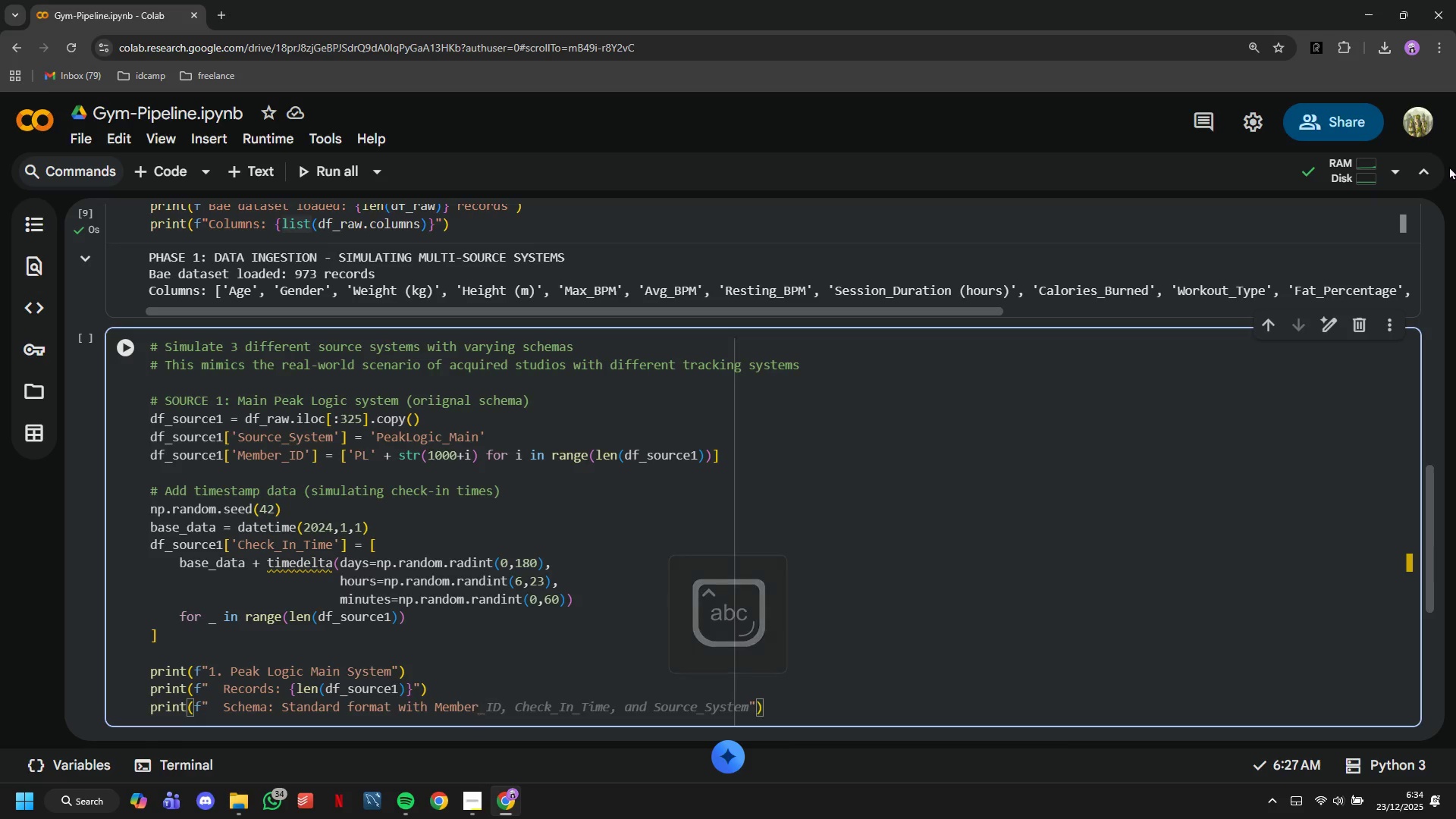 
hold_key(key=ShiftLeft, duration=1.5)
 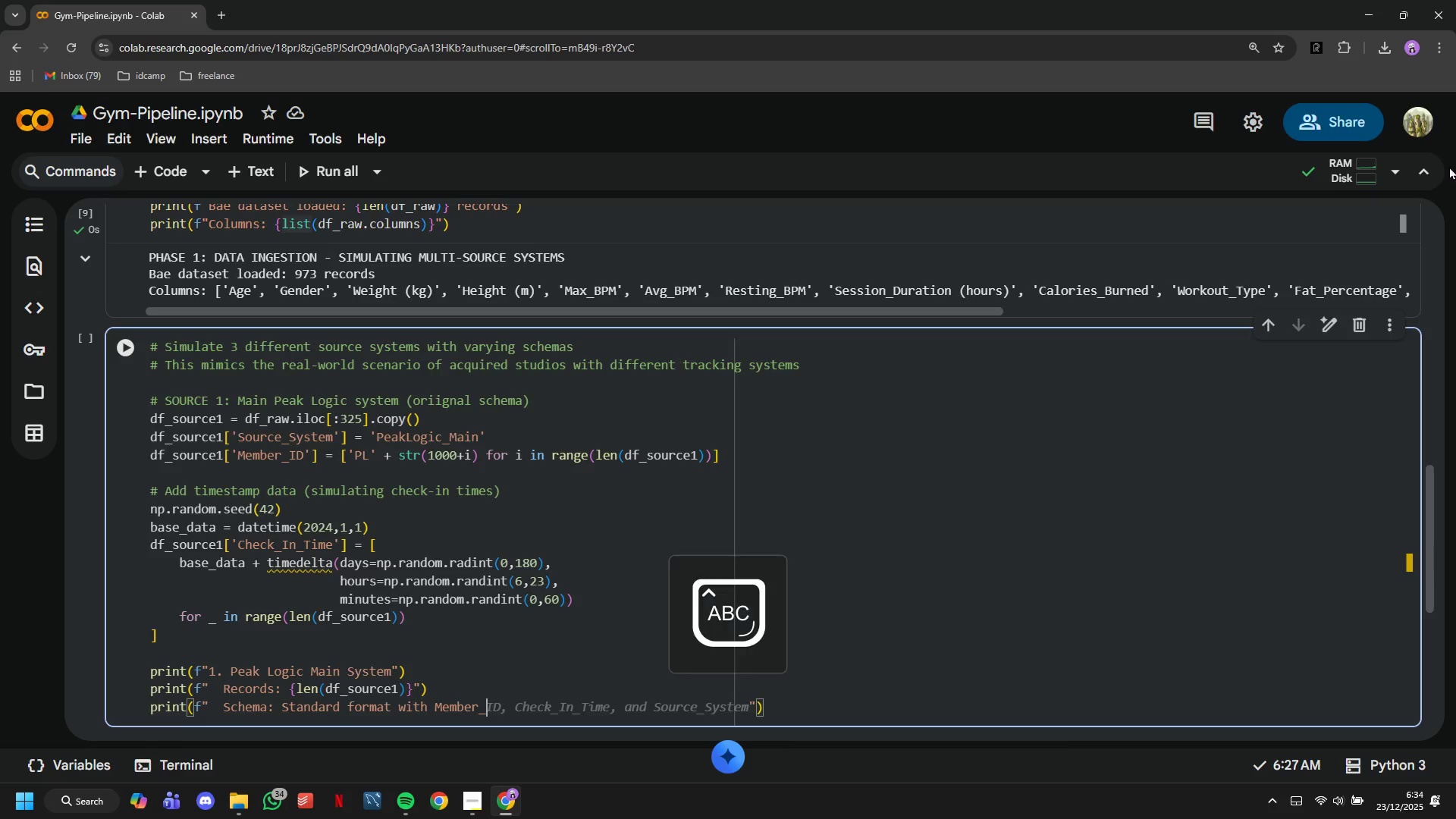 
type(_ID,)
key(Tab)
 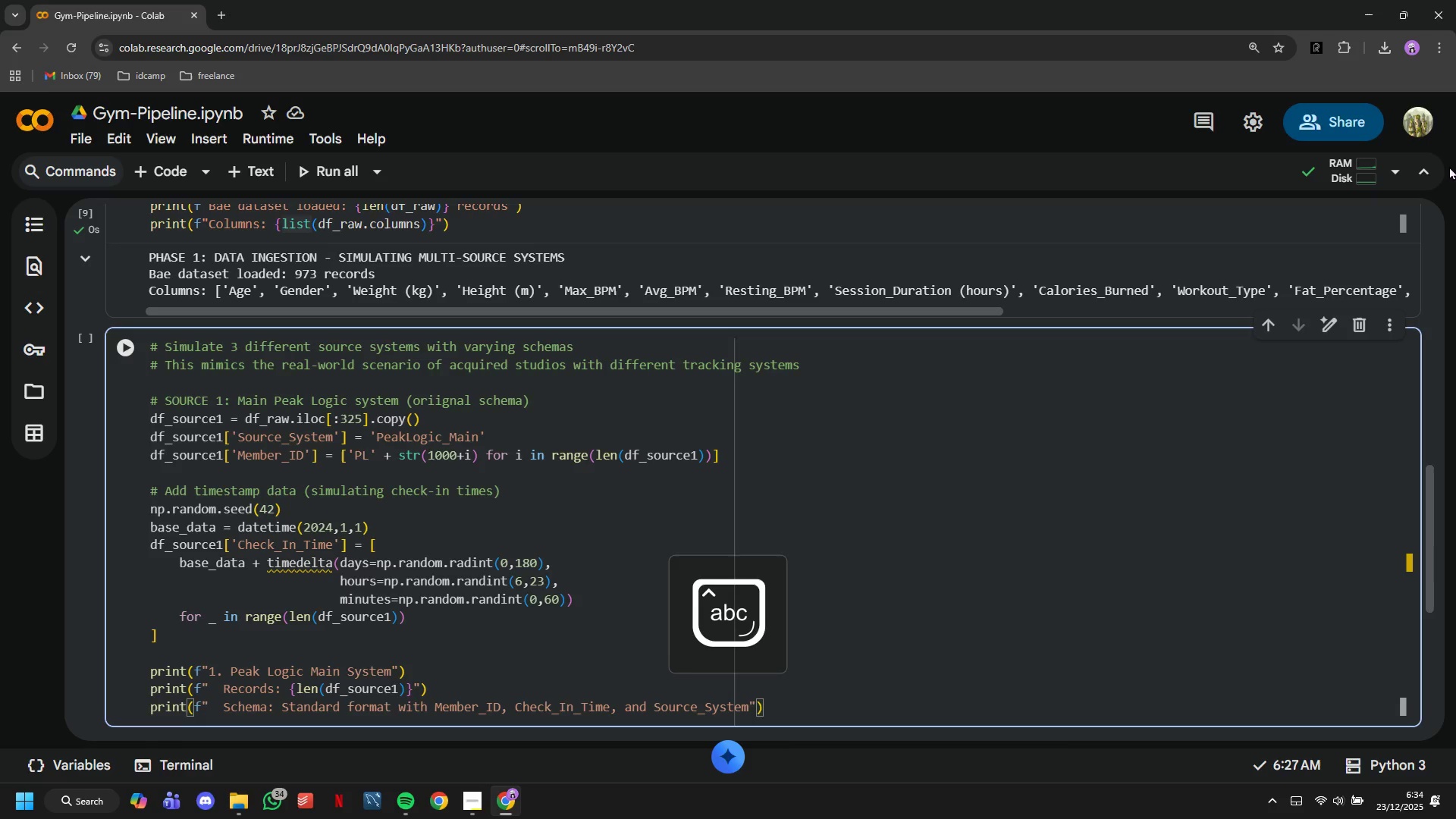 
key(ArrowLeft)
 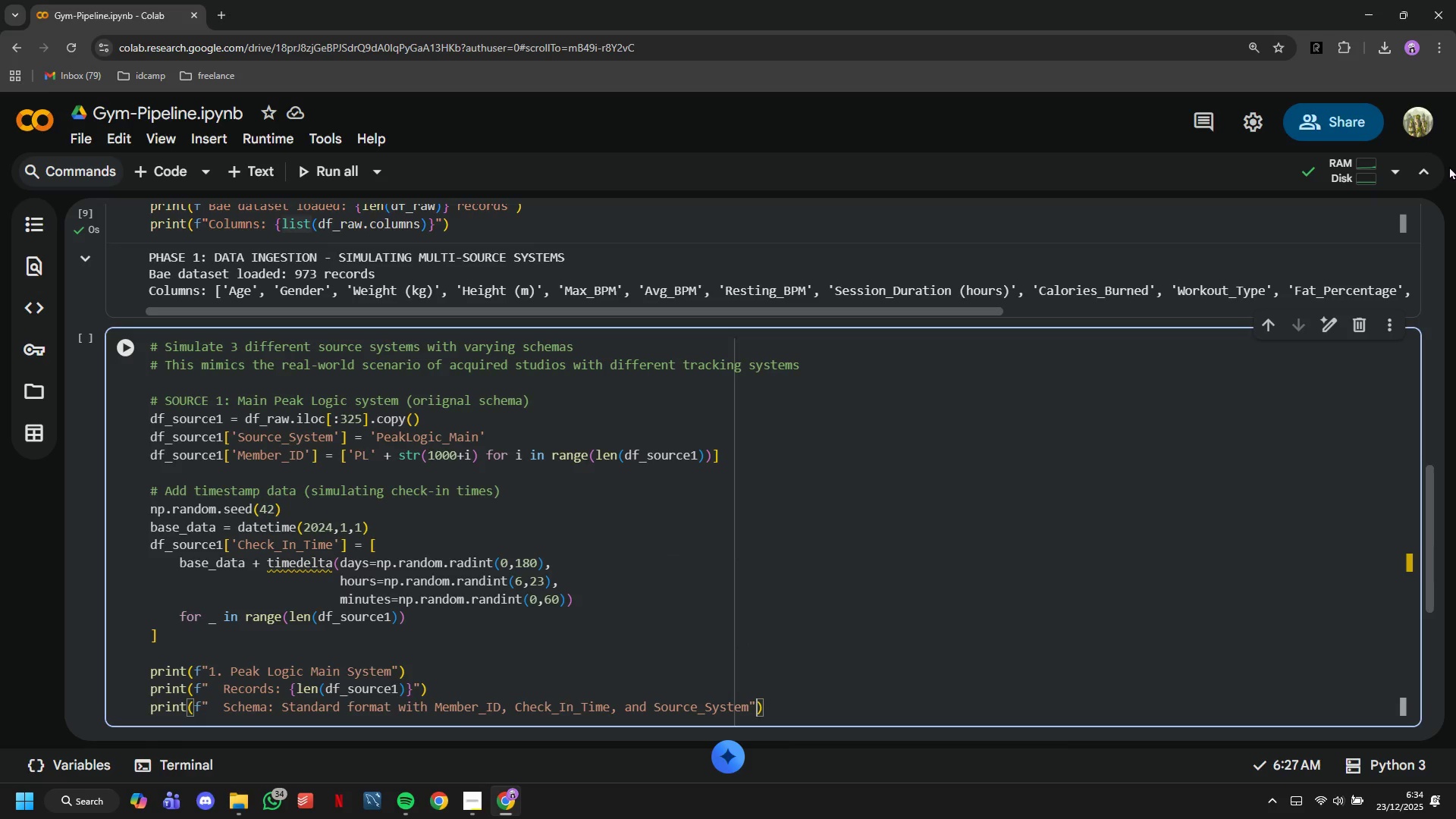 
key(ArrowLeft)
 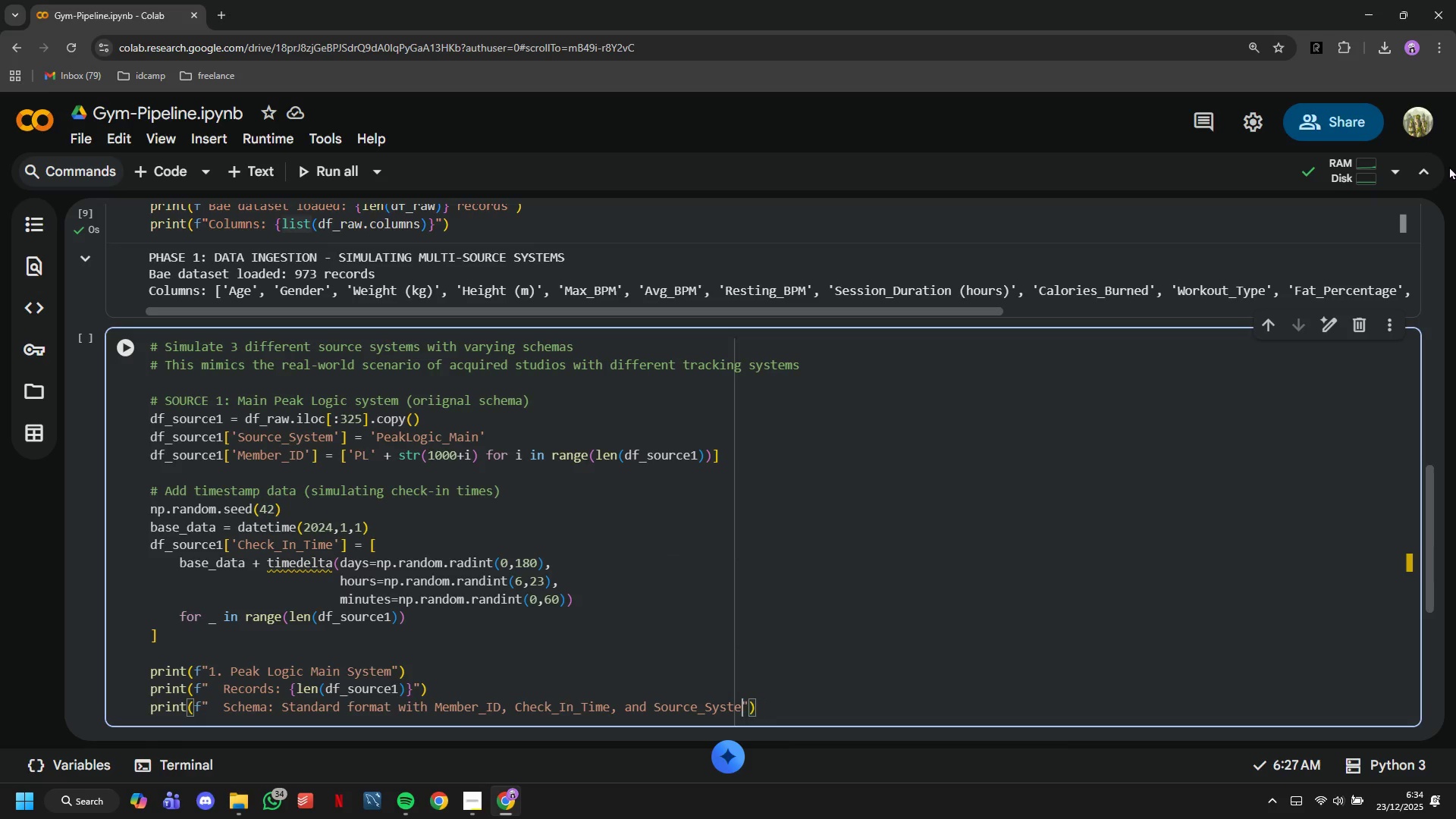 
hold_key(key=Backspace, duration=0.69)
 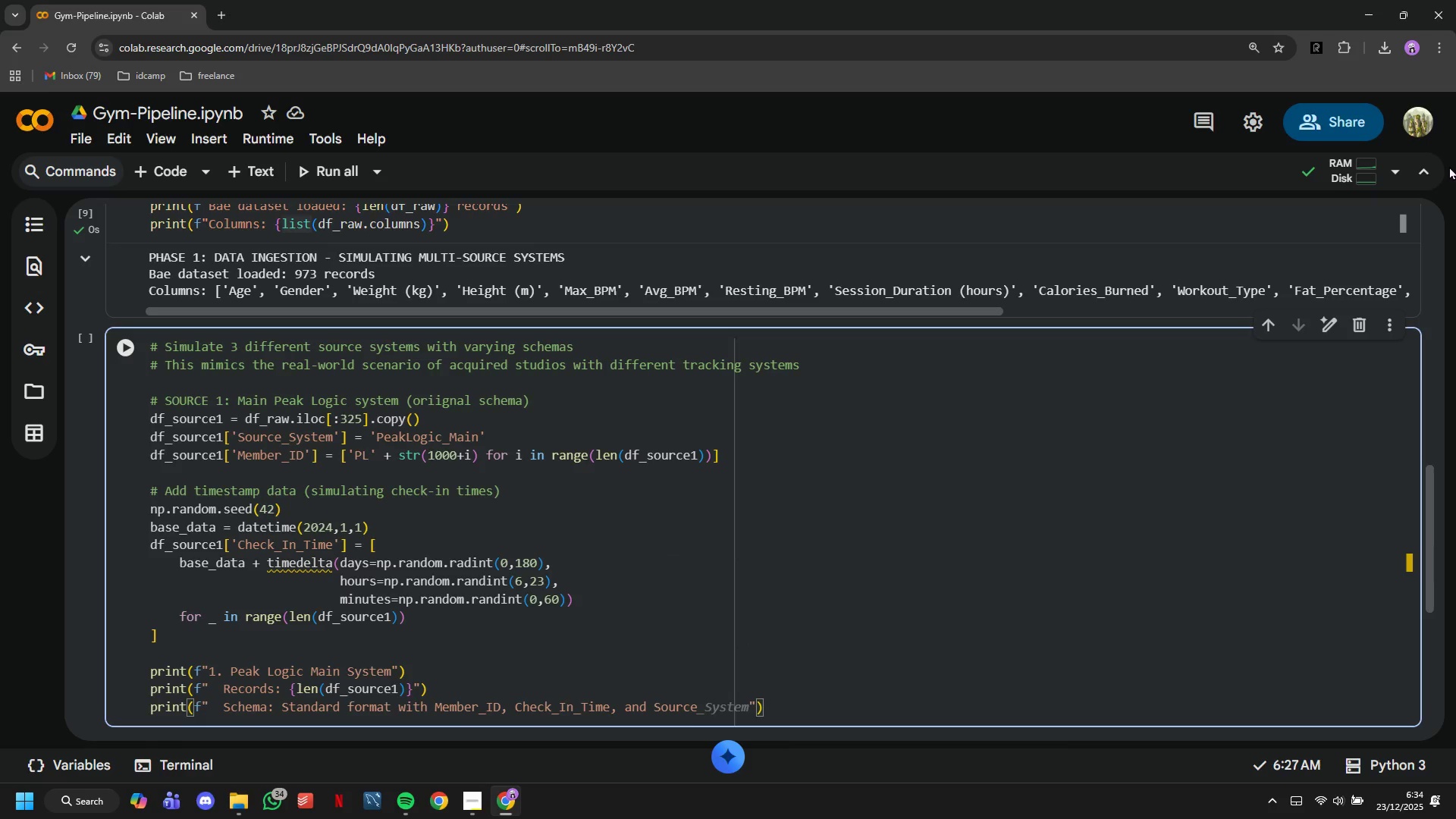 
hold_key(key=Backspace, duration=0.75)
 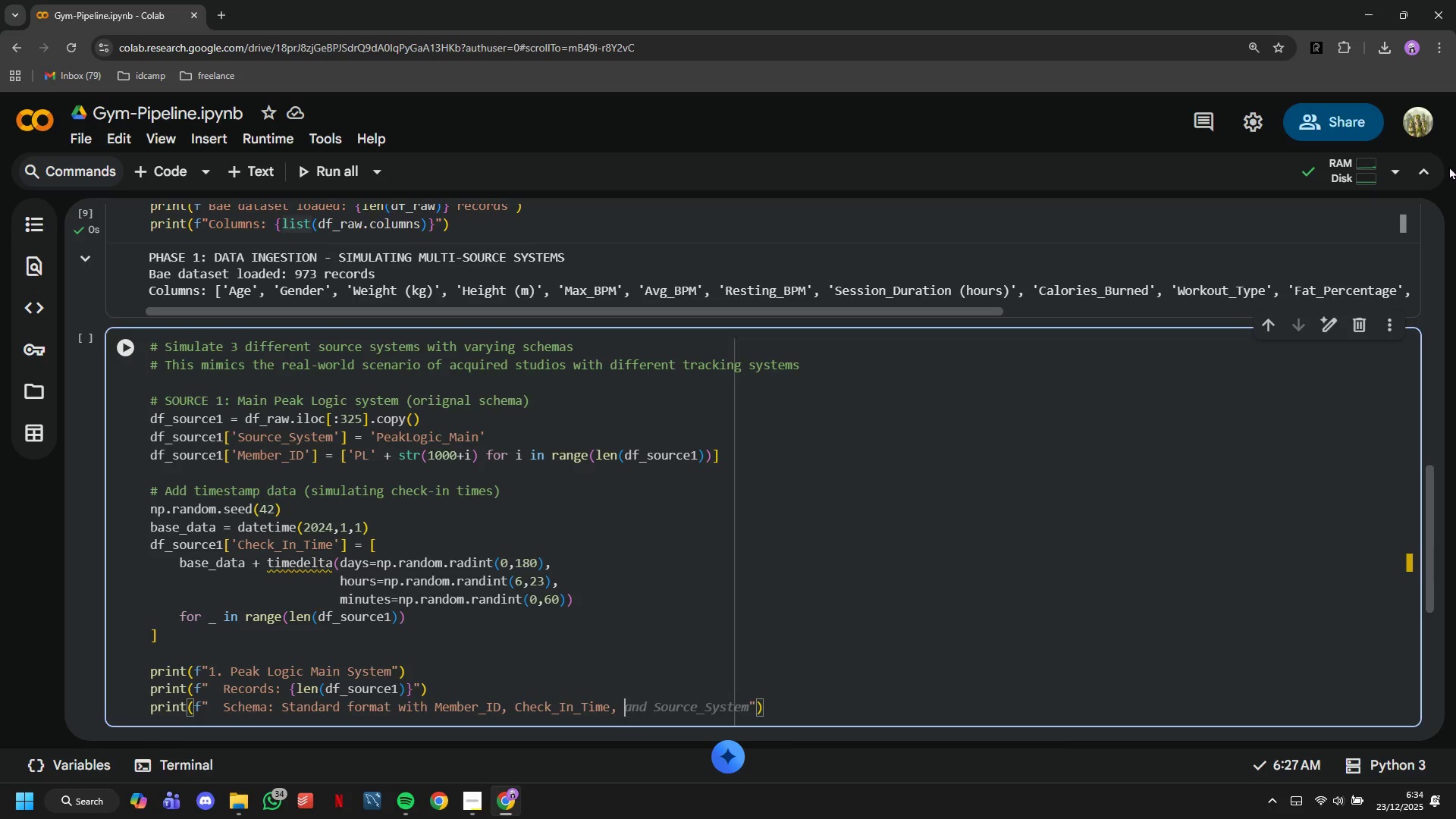 
key(Backspace)
 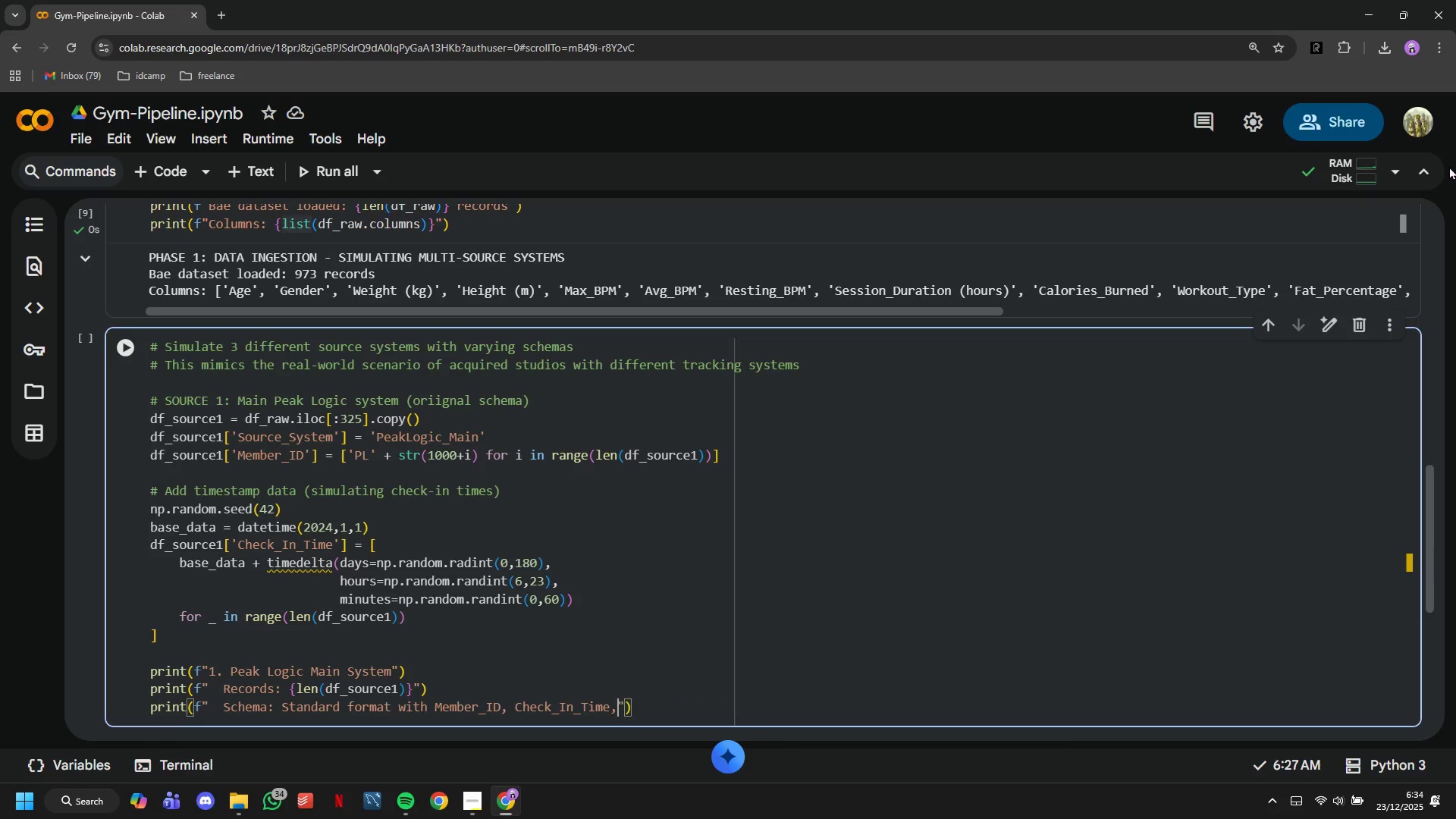 
key(Backspace)
 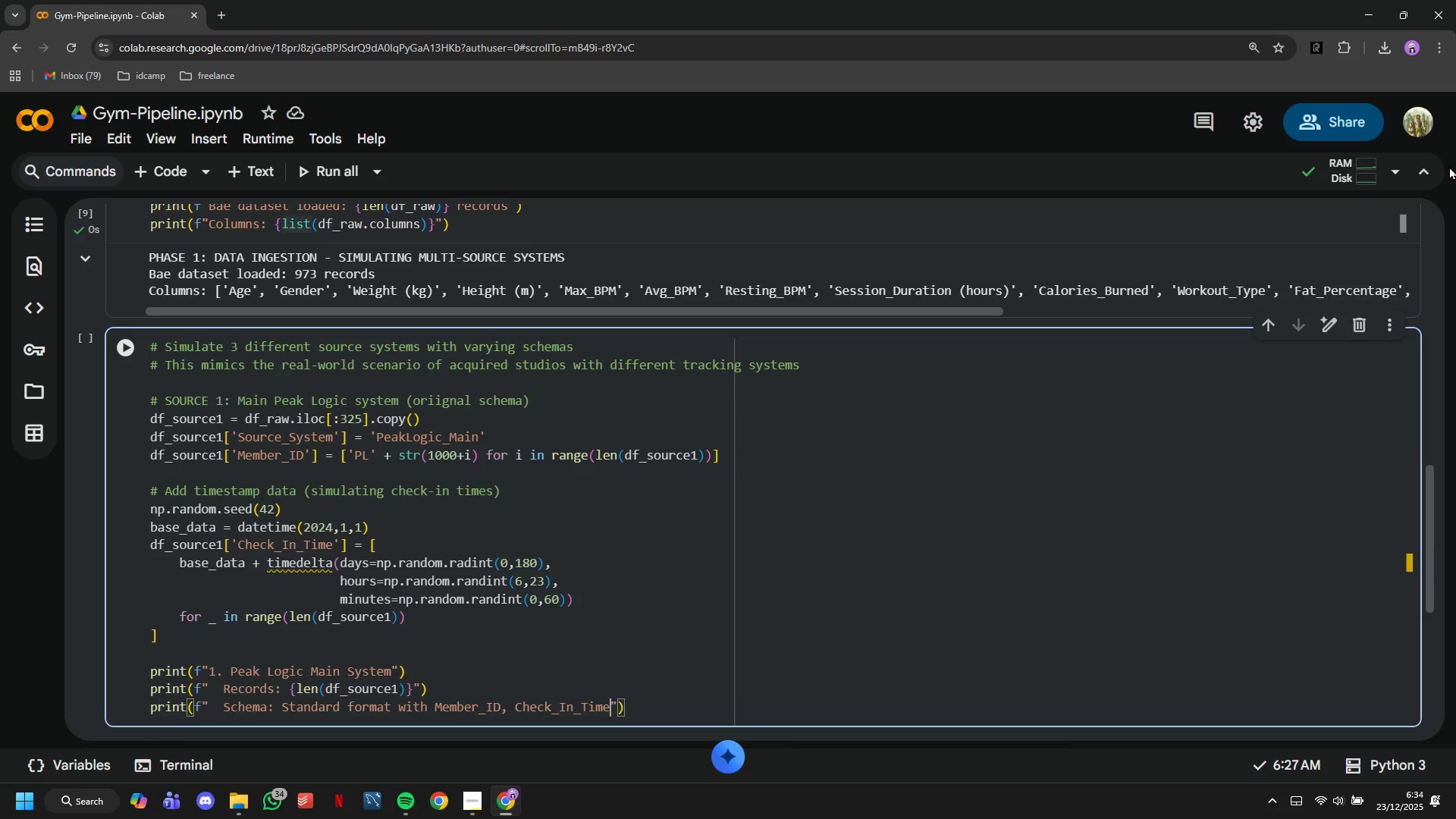 
key(Backspace)
 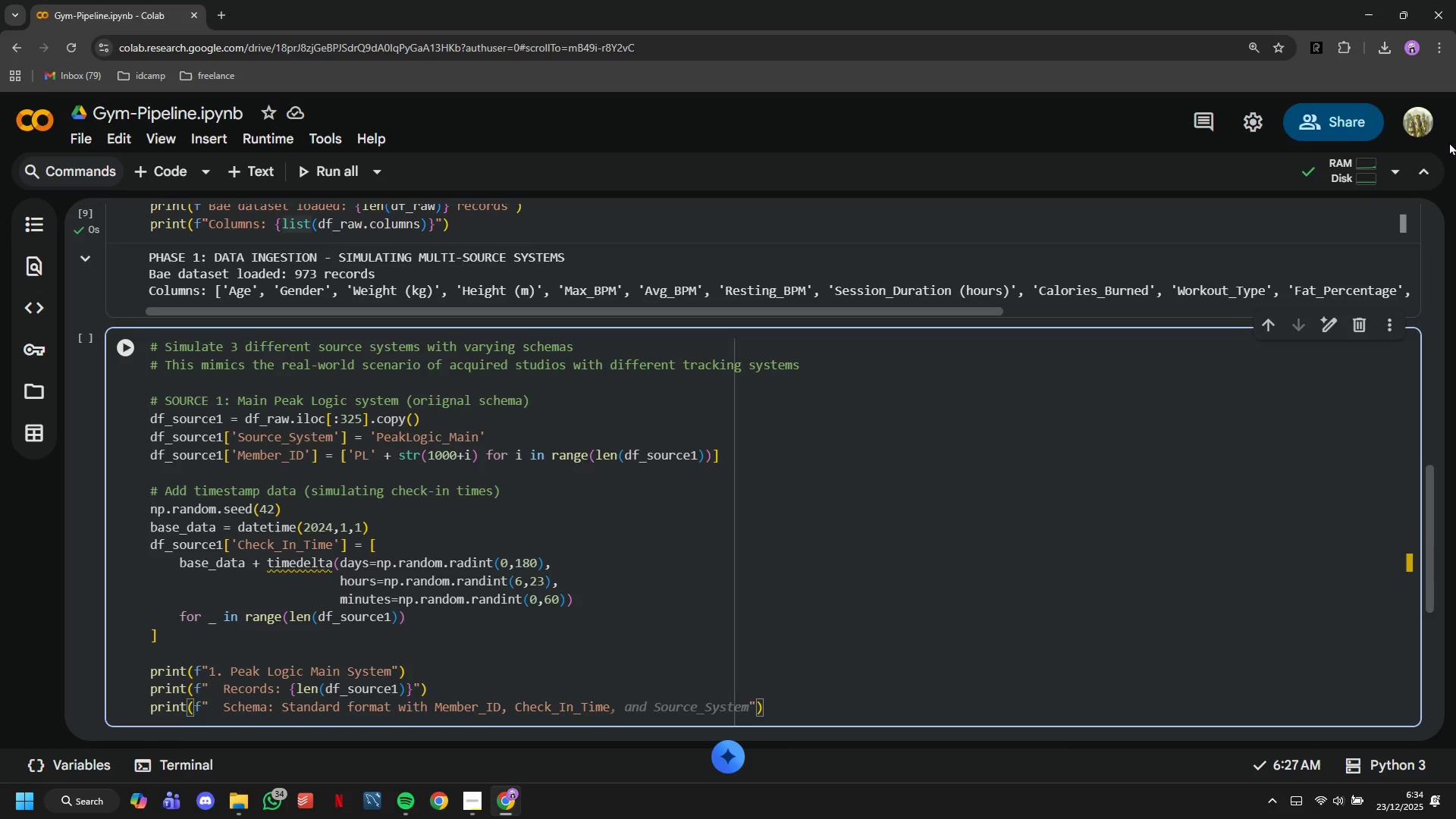 
key(ArrowRight)
 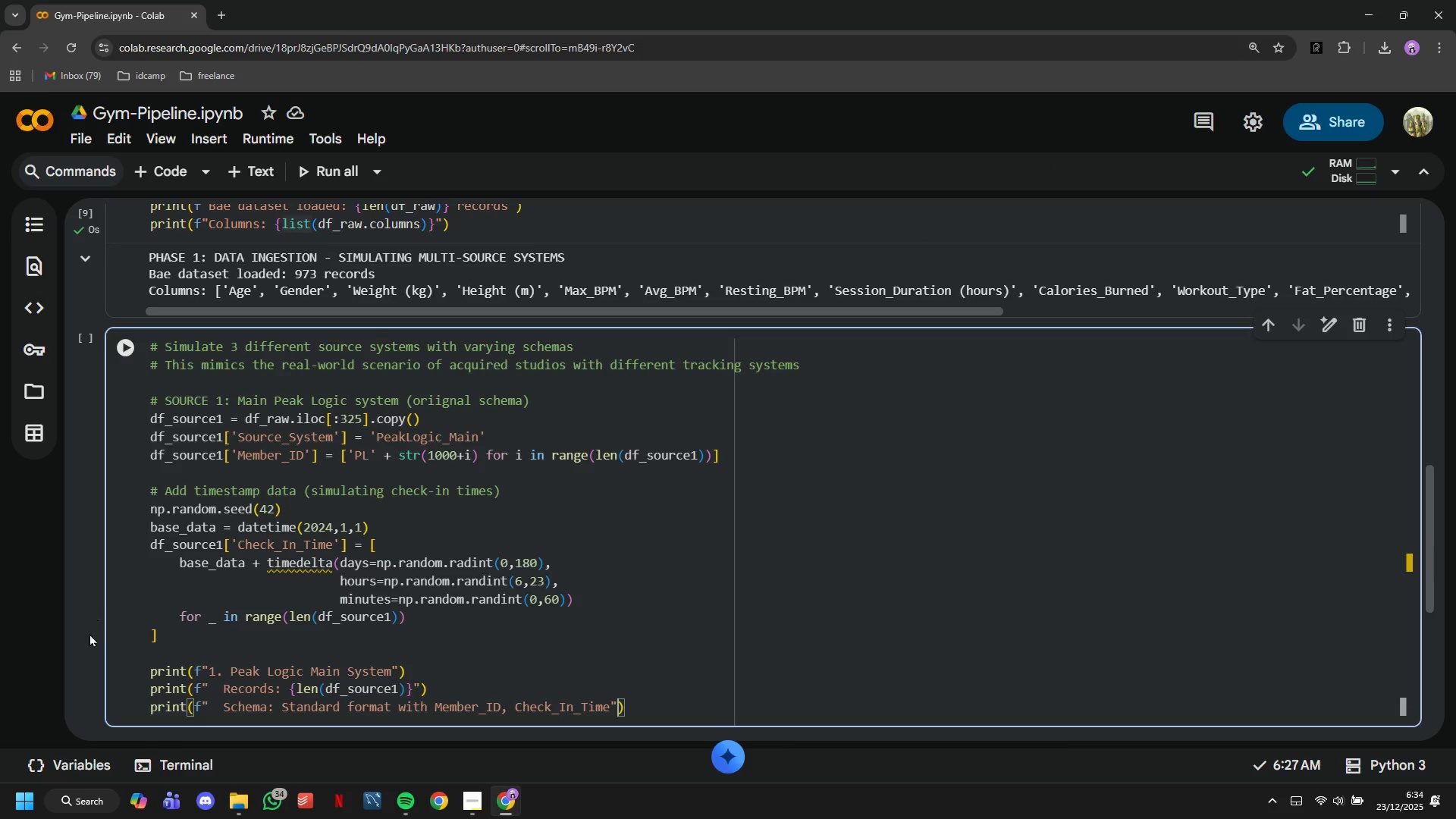 
left_click([134, 344])
 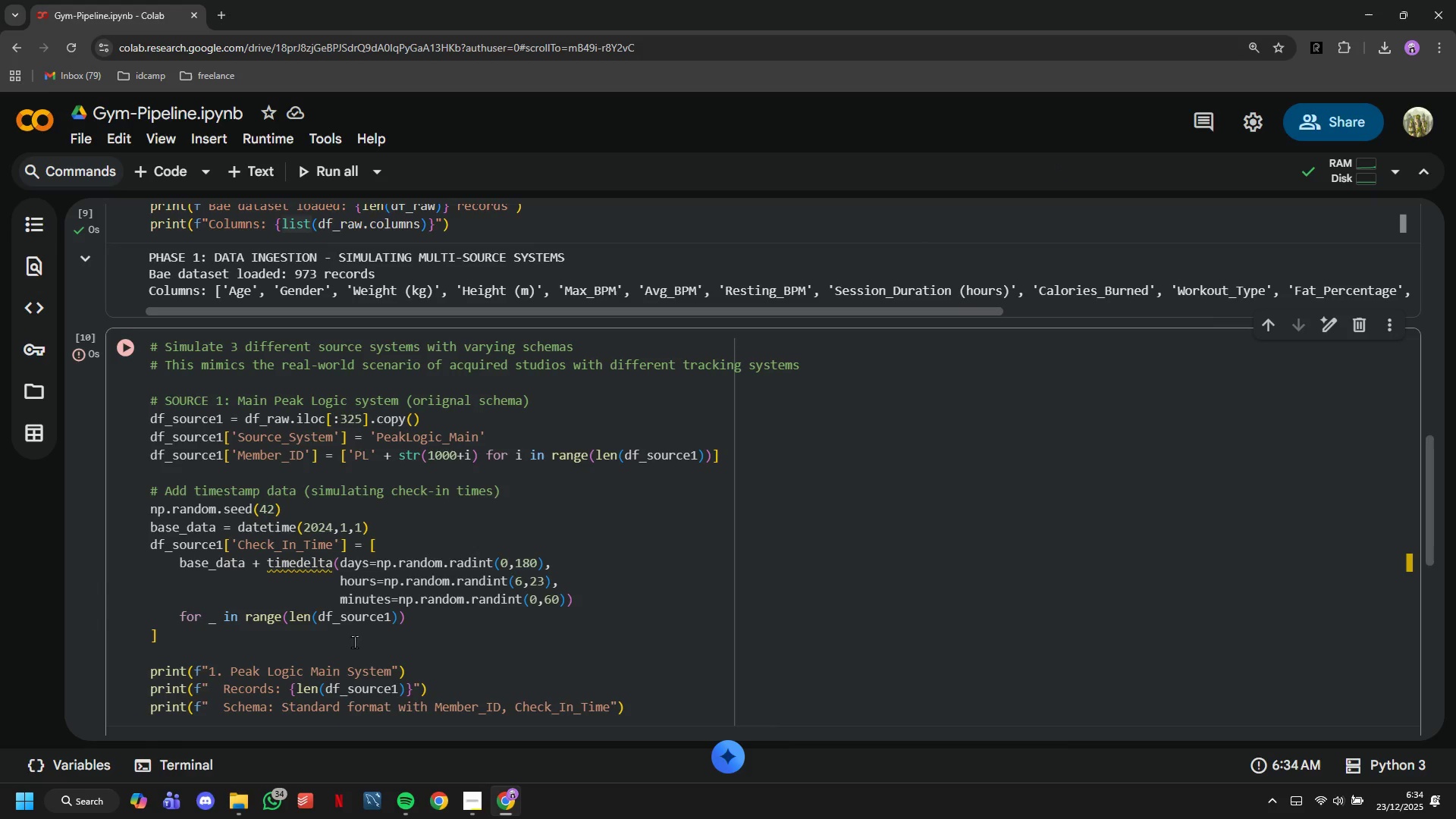 
scroll: coordinate [334, 549], scroll_direction: down, amount: 4.0
 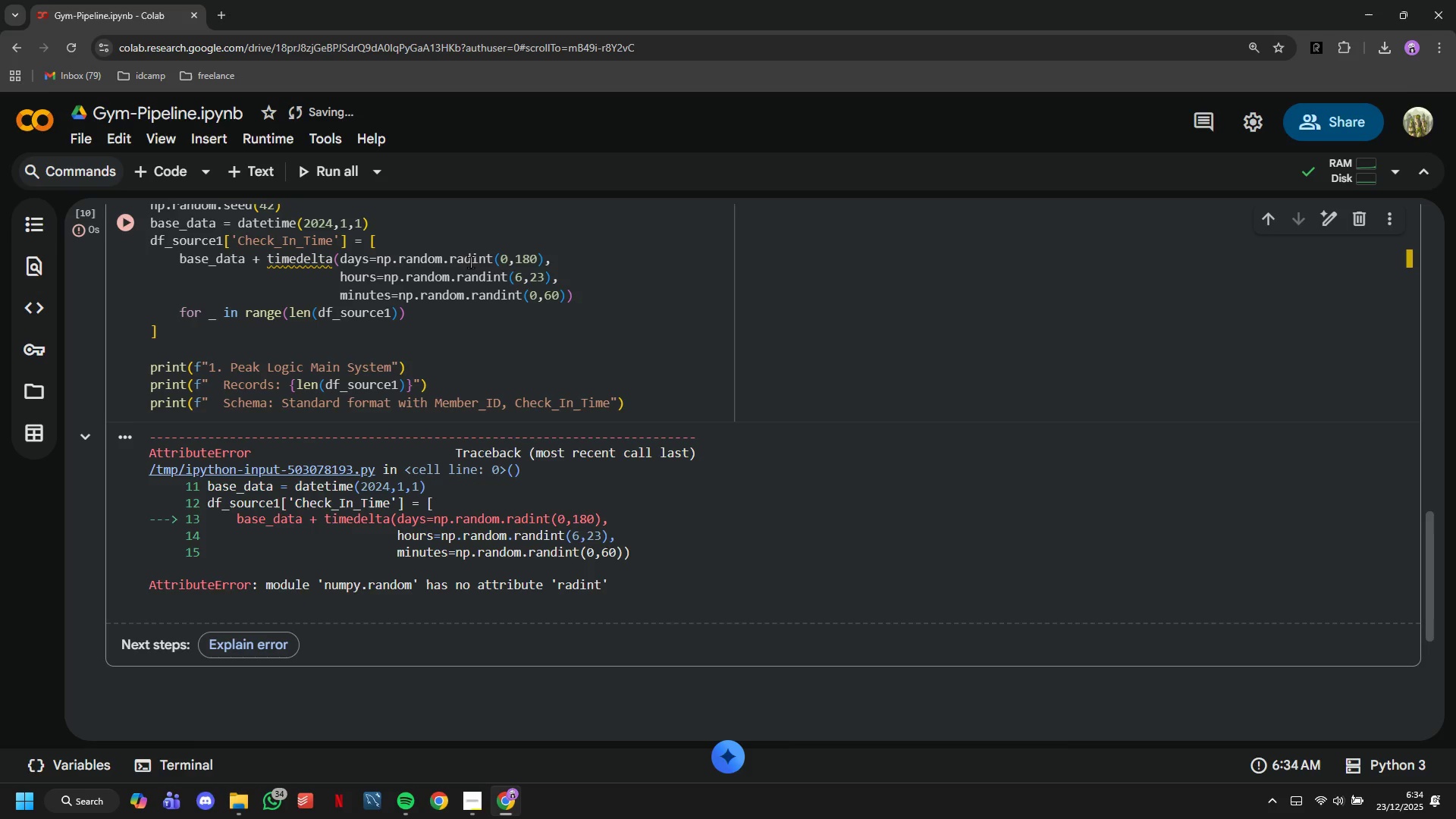 
wait(6.08)
 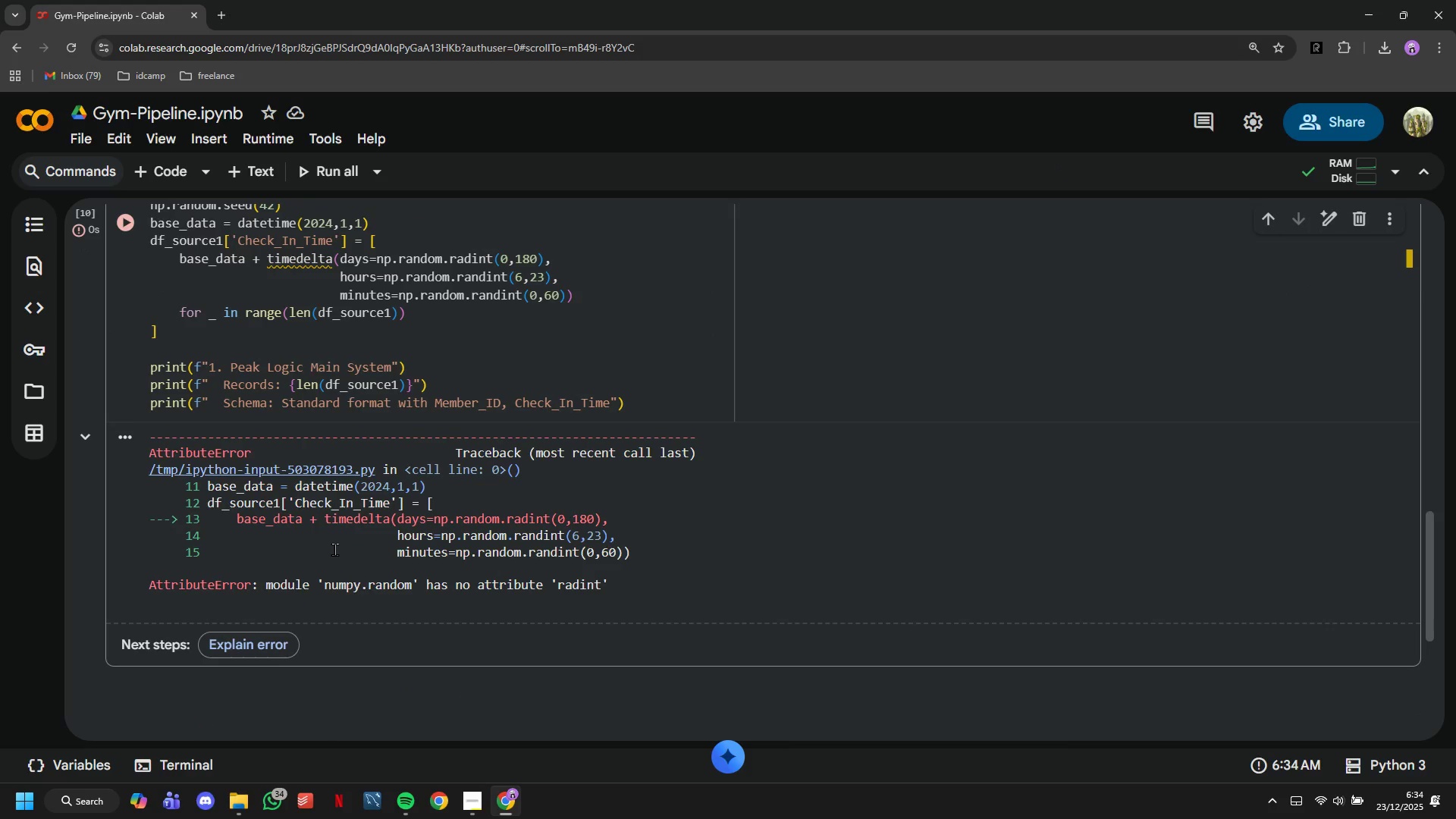 
key(N)
 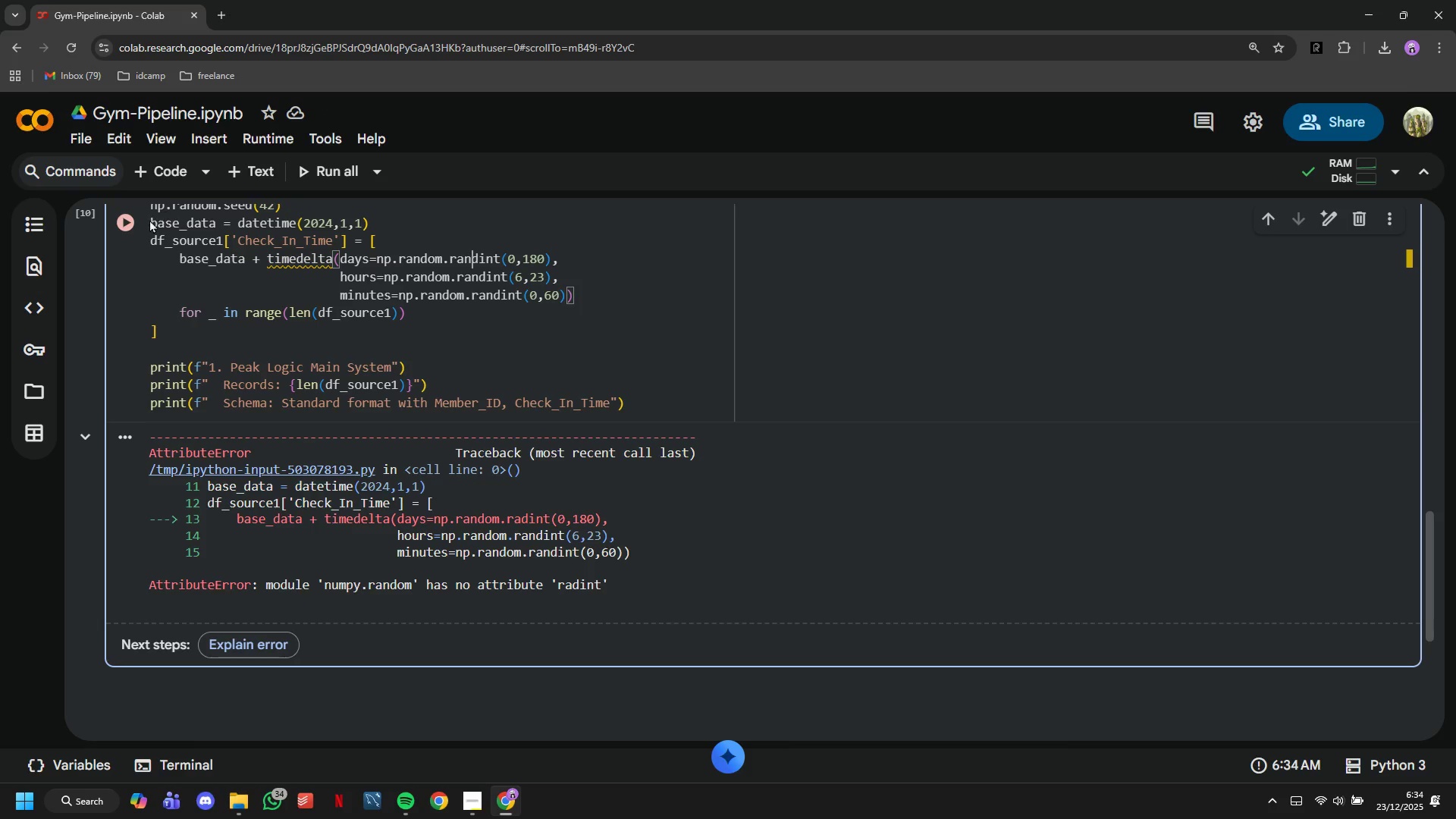 
left_click([129, 225])
 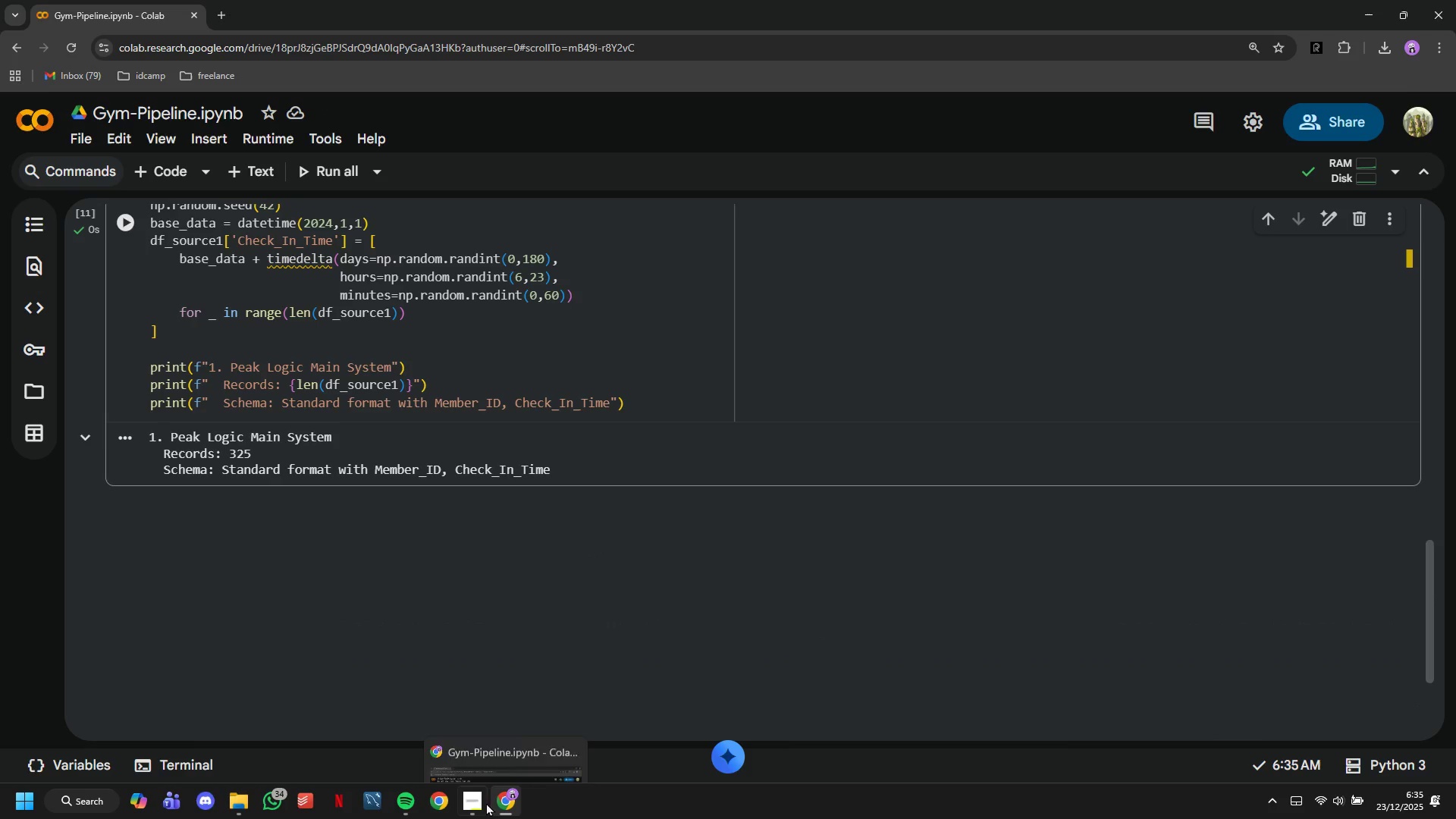 
left_click([482, 802])